 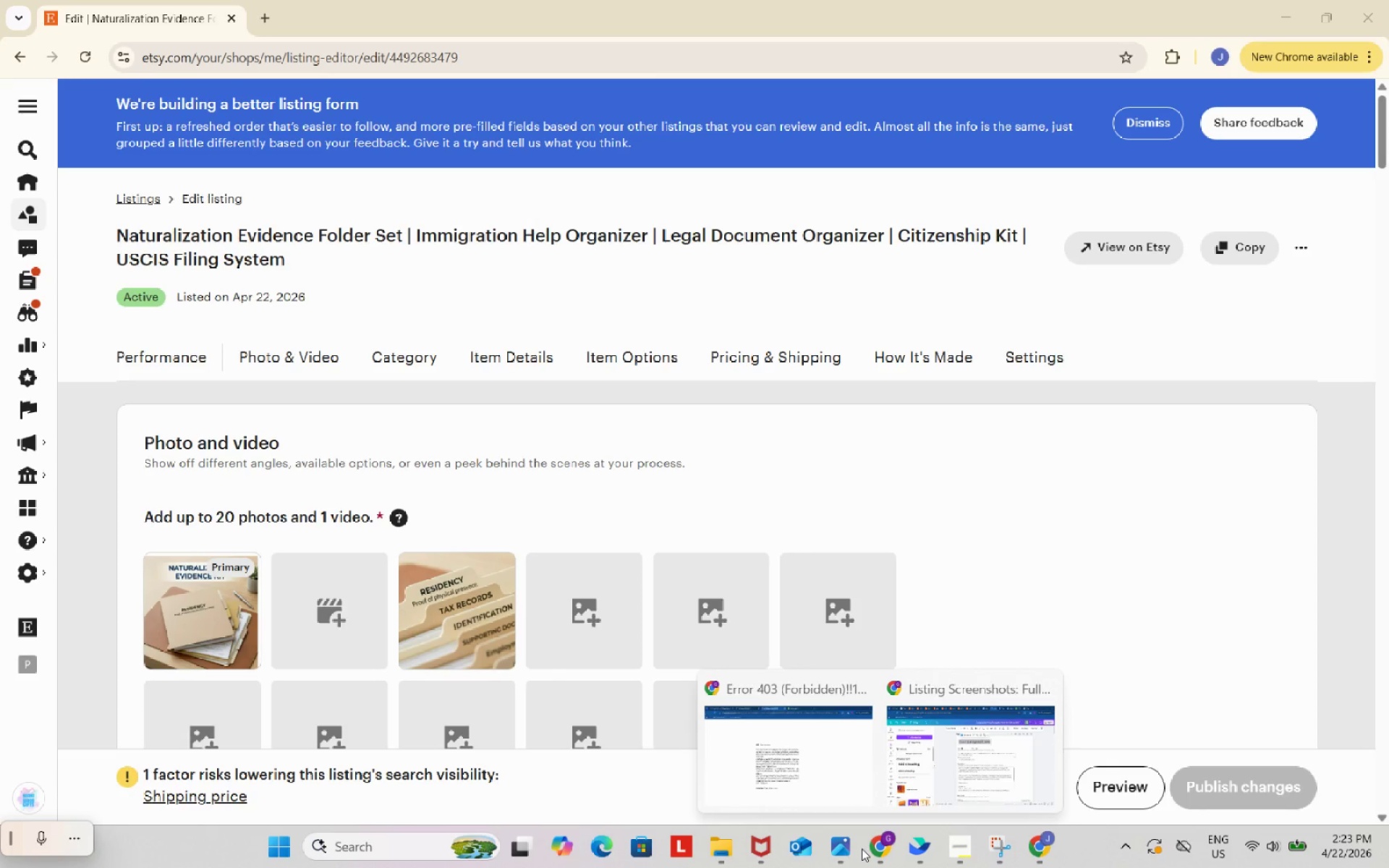 
left_click([735, 300])
 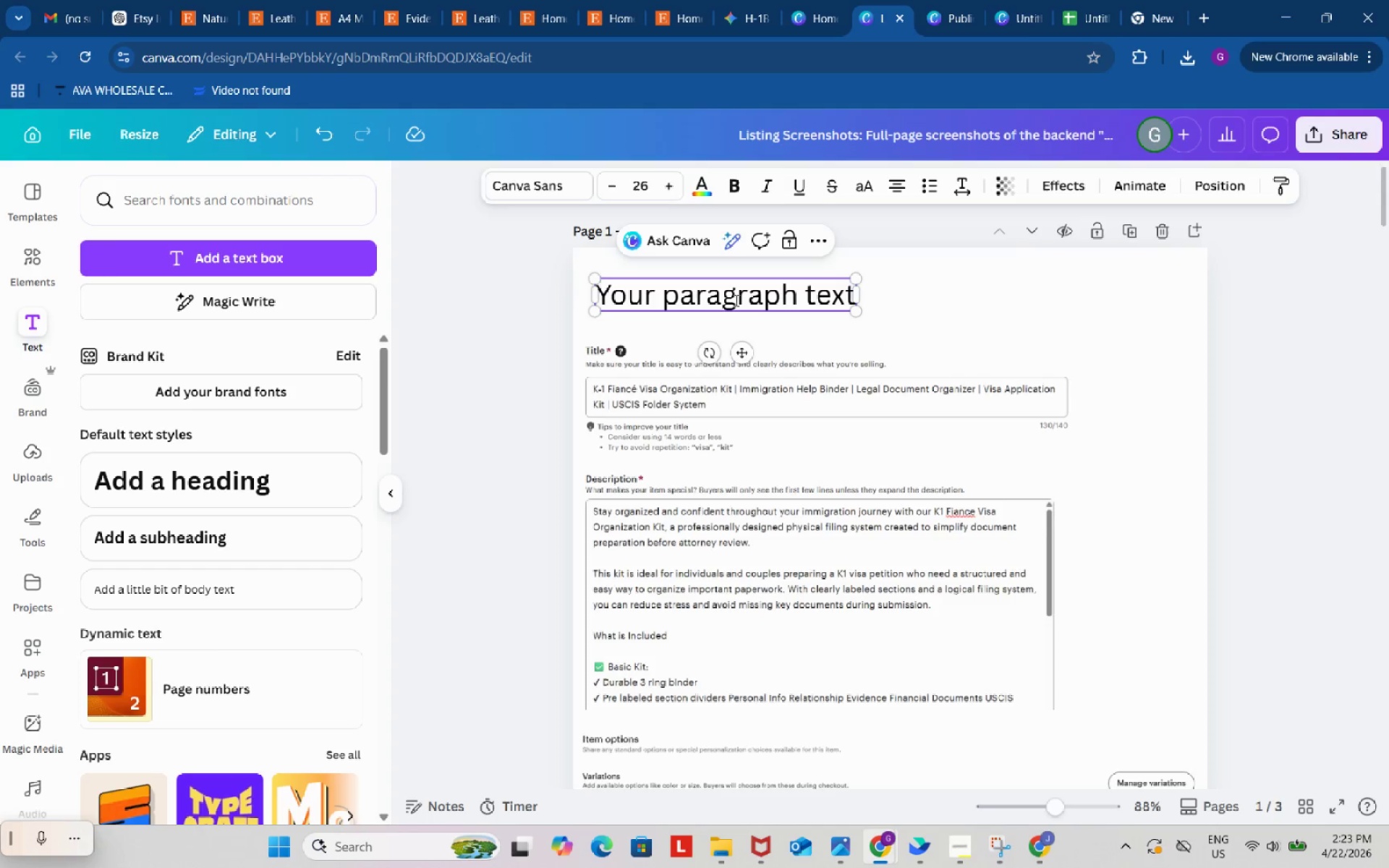 
key(Control+ControlLeft)
 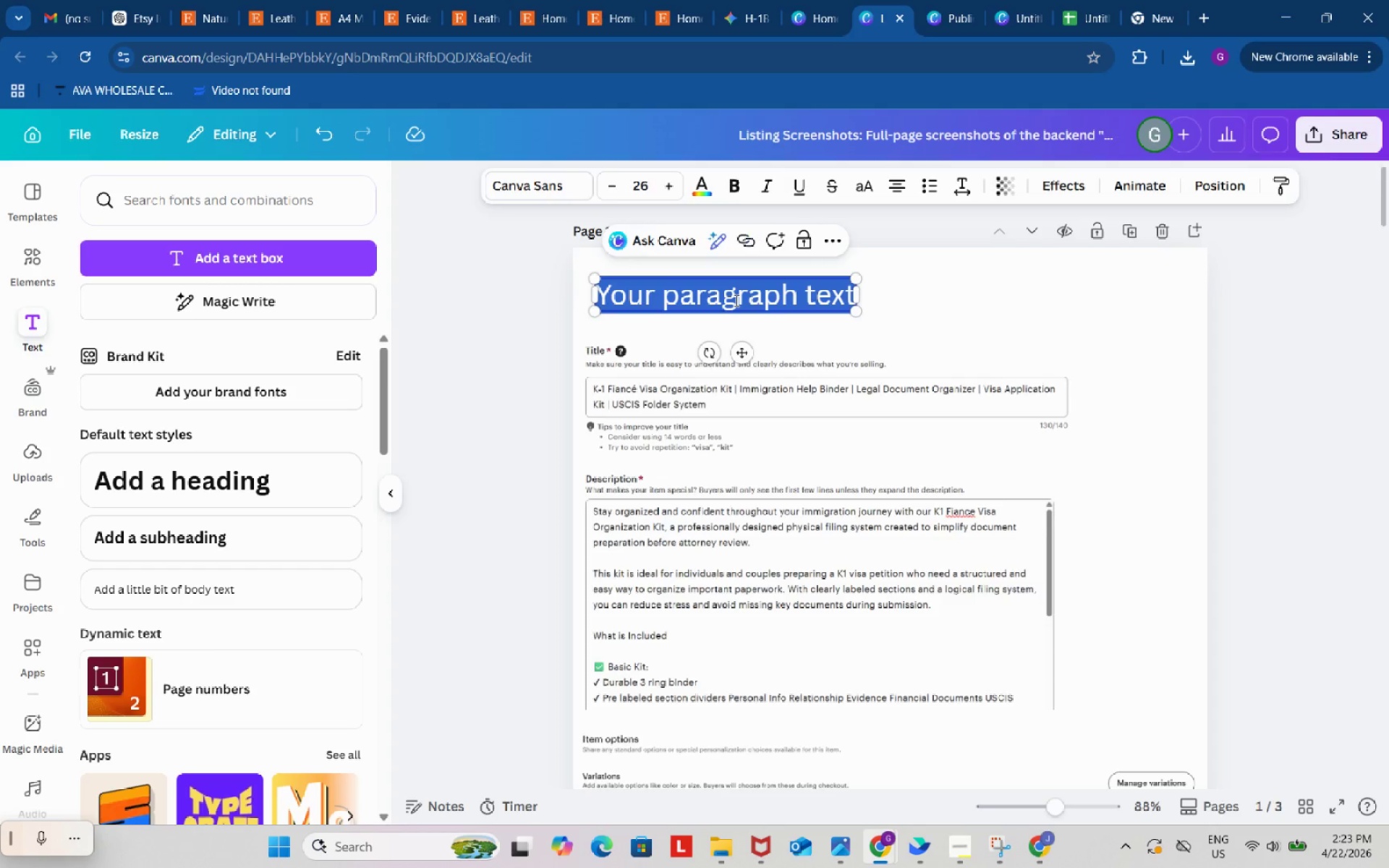 
key(Control+A)
 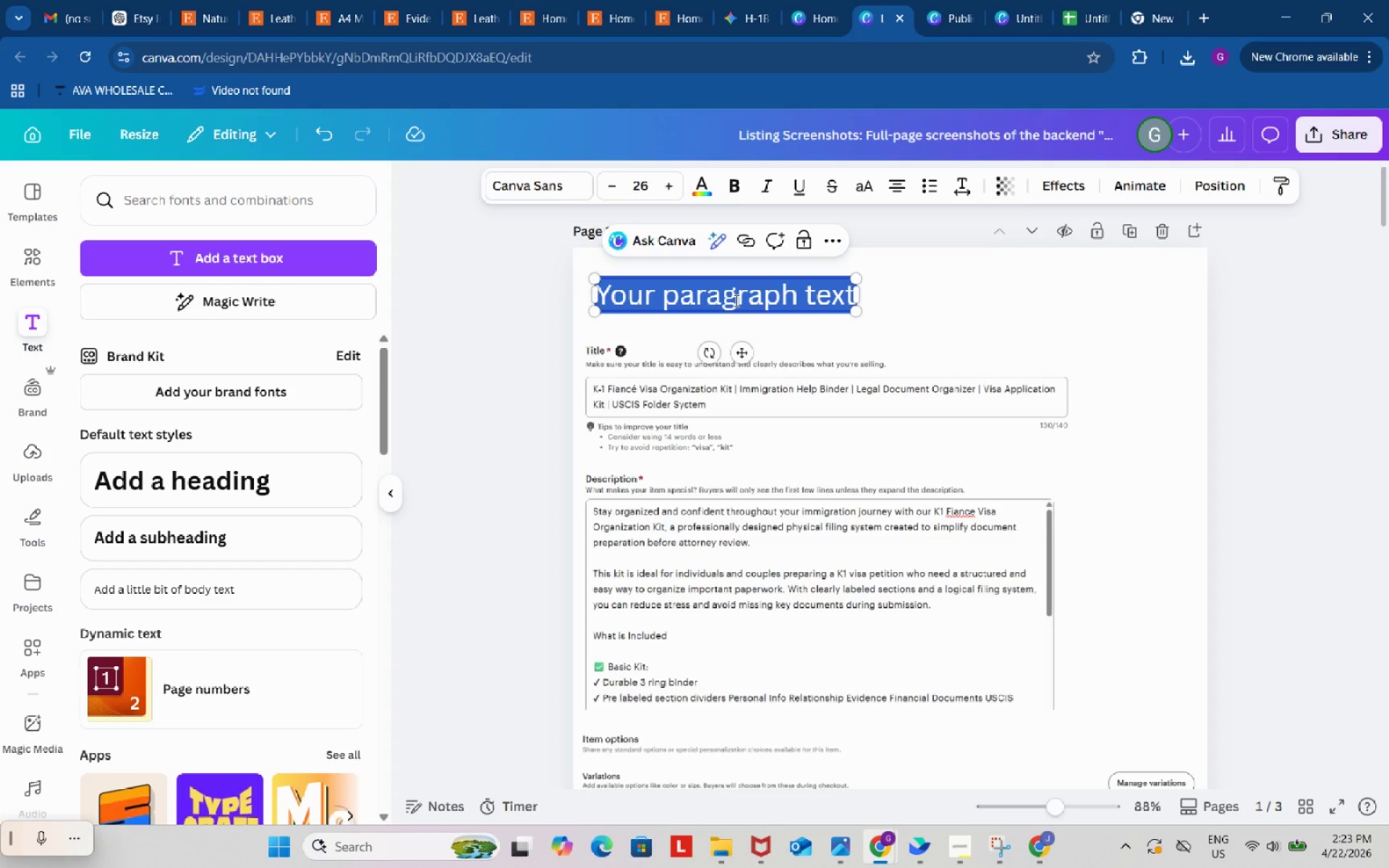 
key(Control+ControlLeft)
 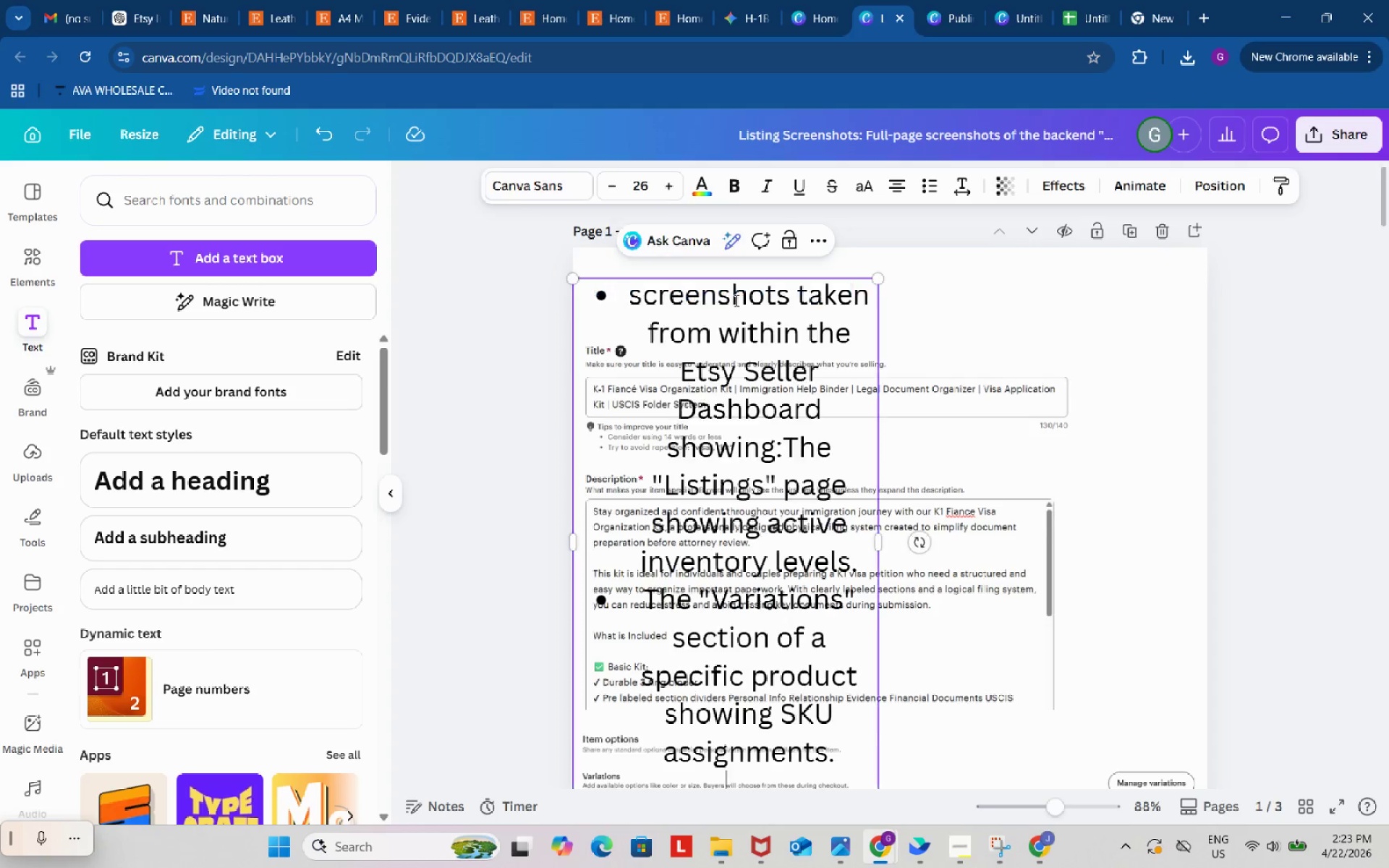 
key(Control+V)
 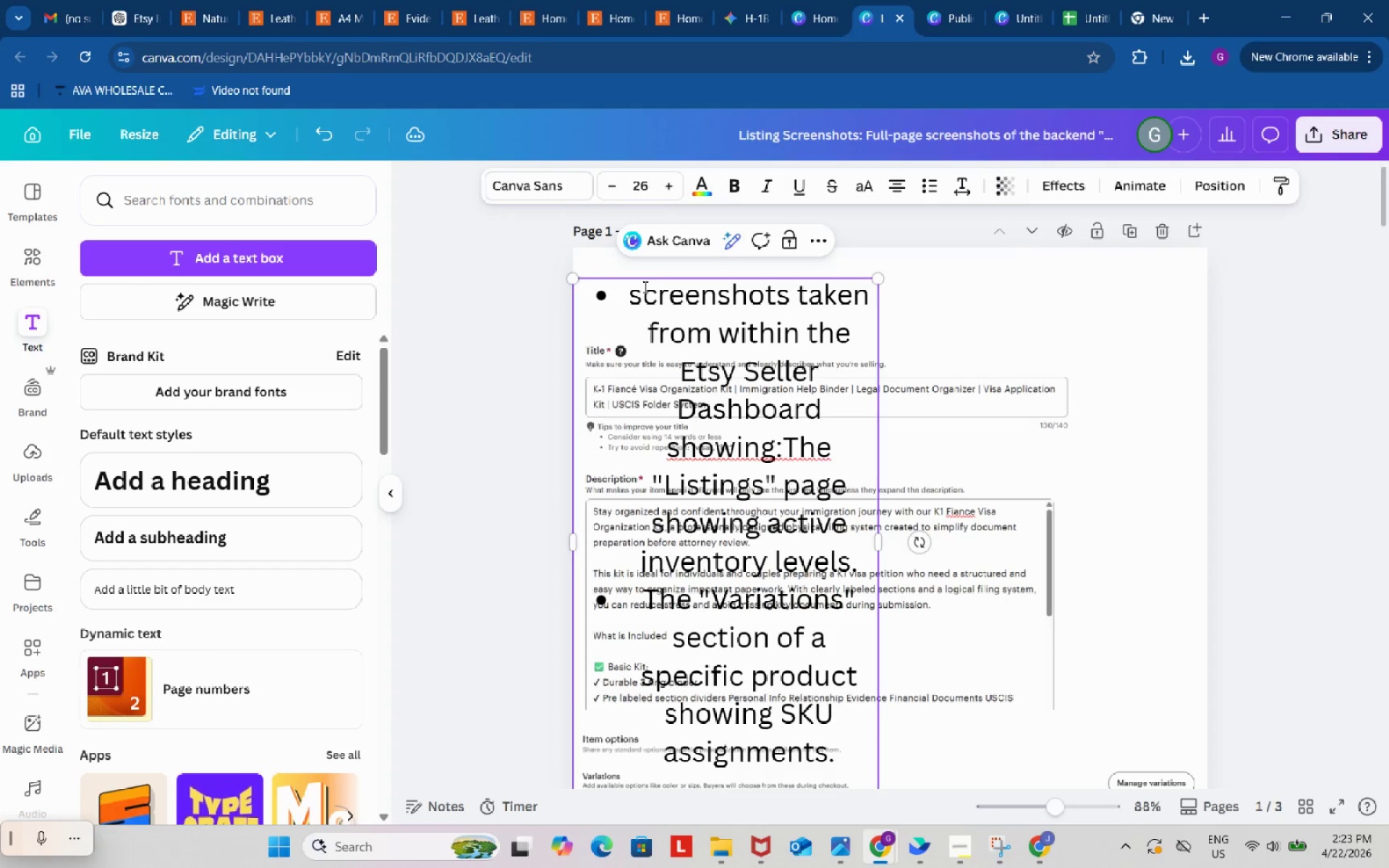 
left_click([626, 291])
 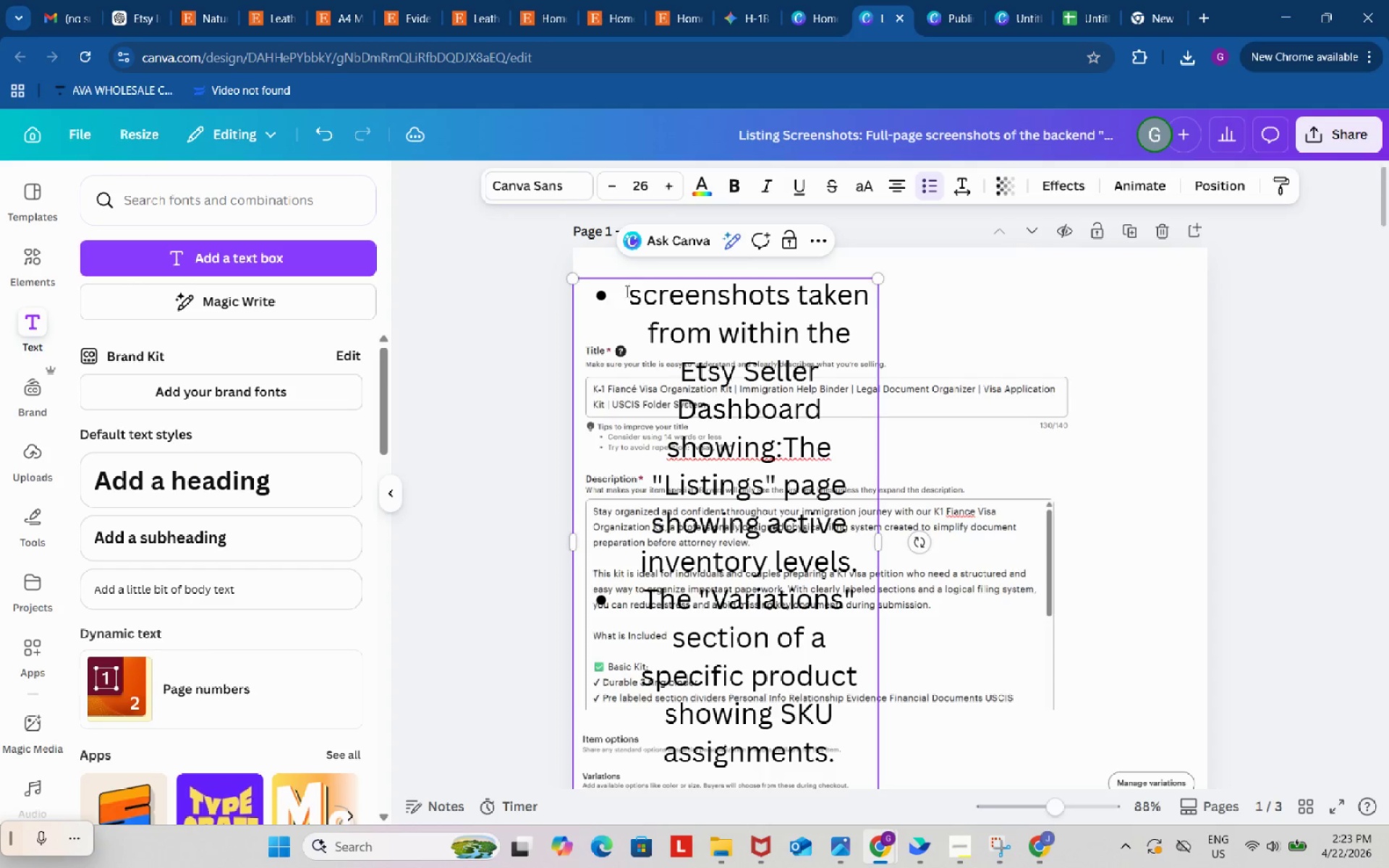 
key(Backspace)
 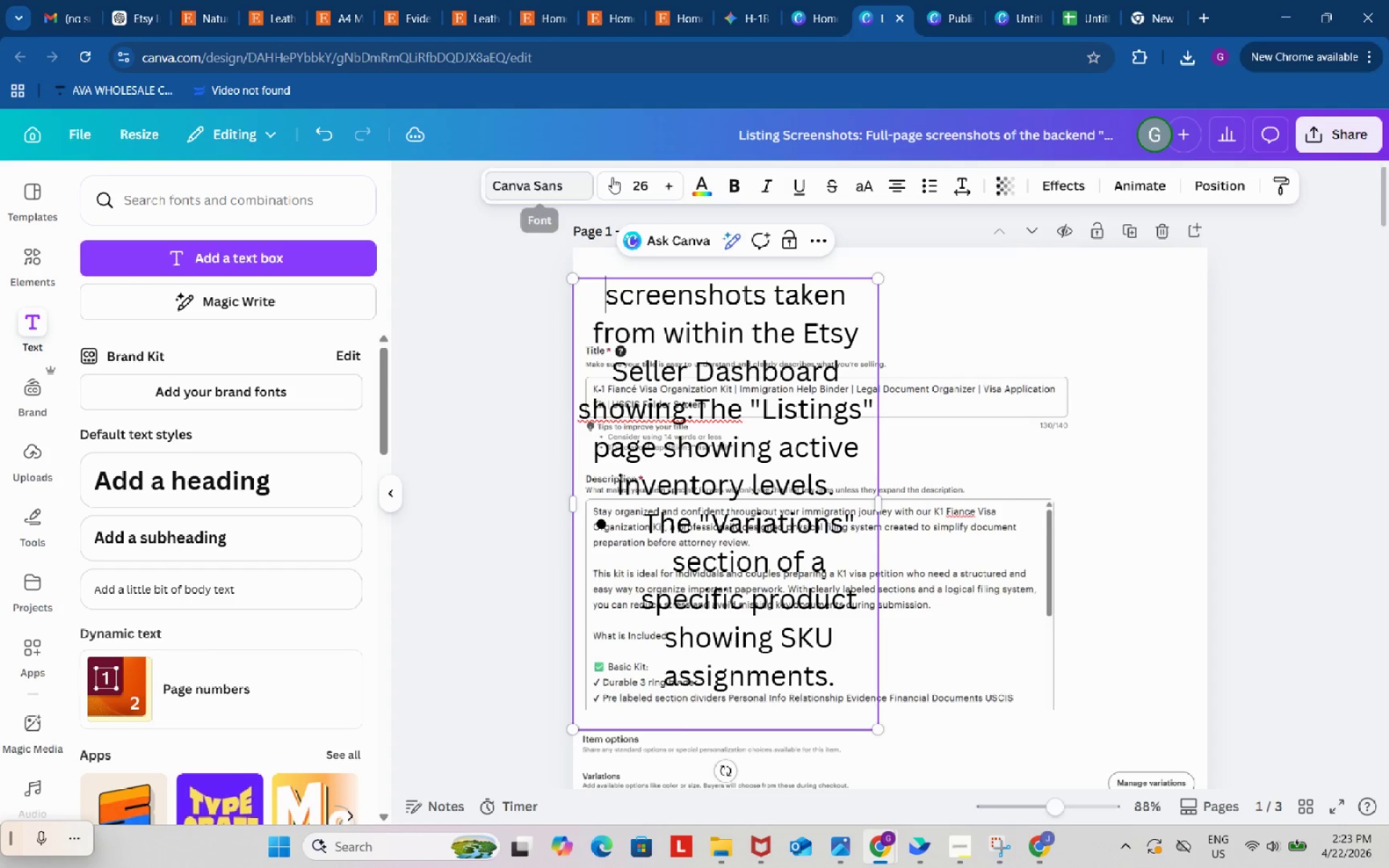 
left_click([607, 193])
 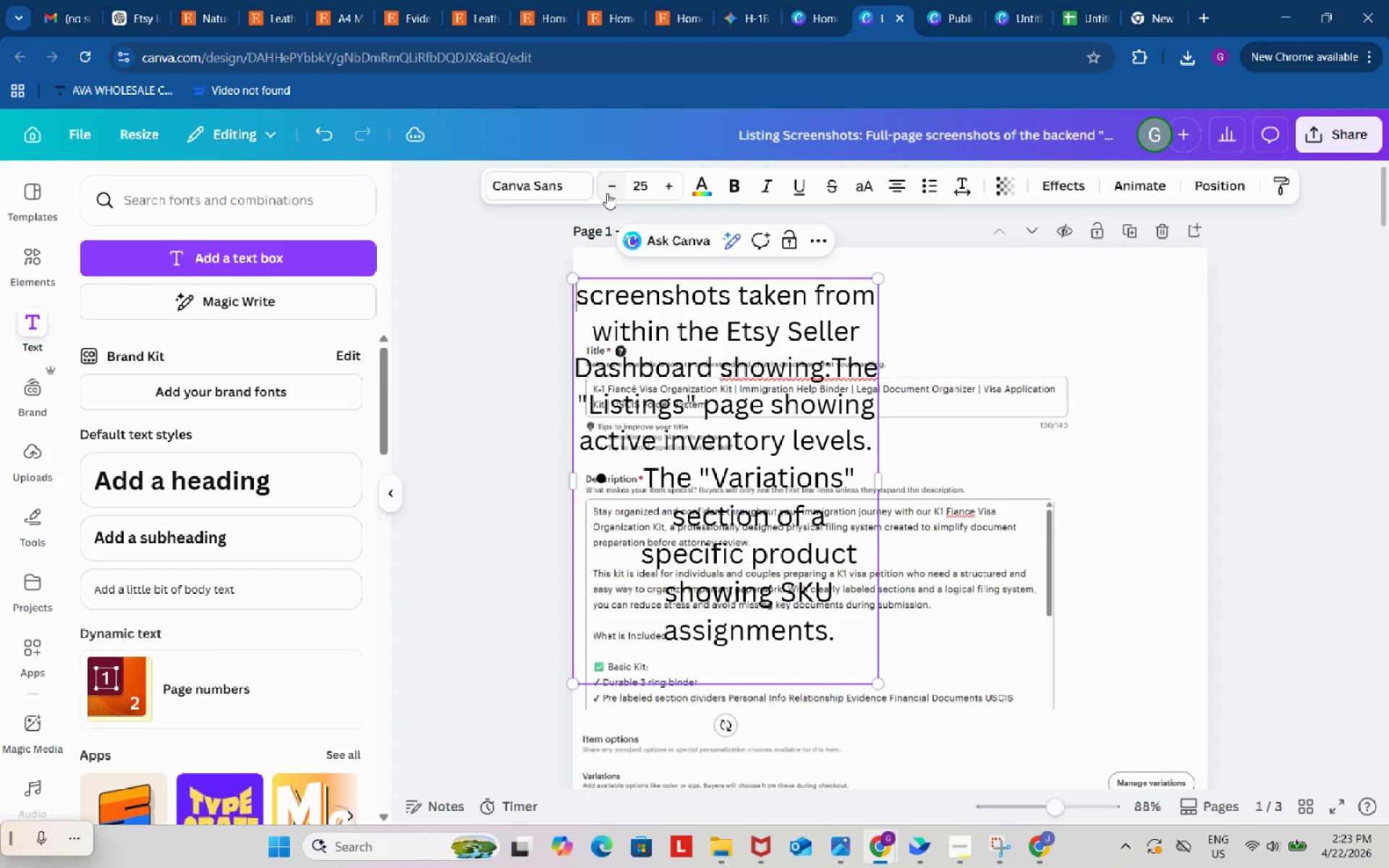 
left_click([607, 193])
 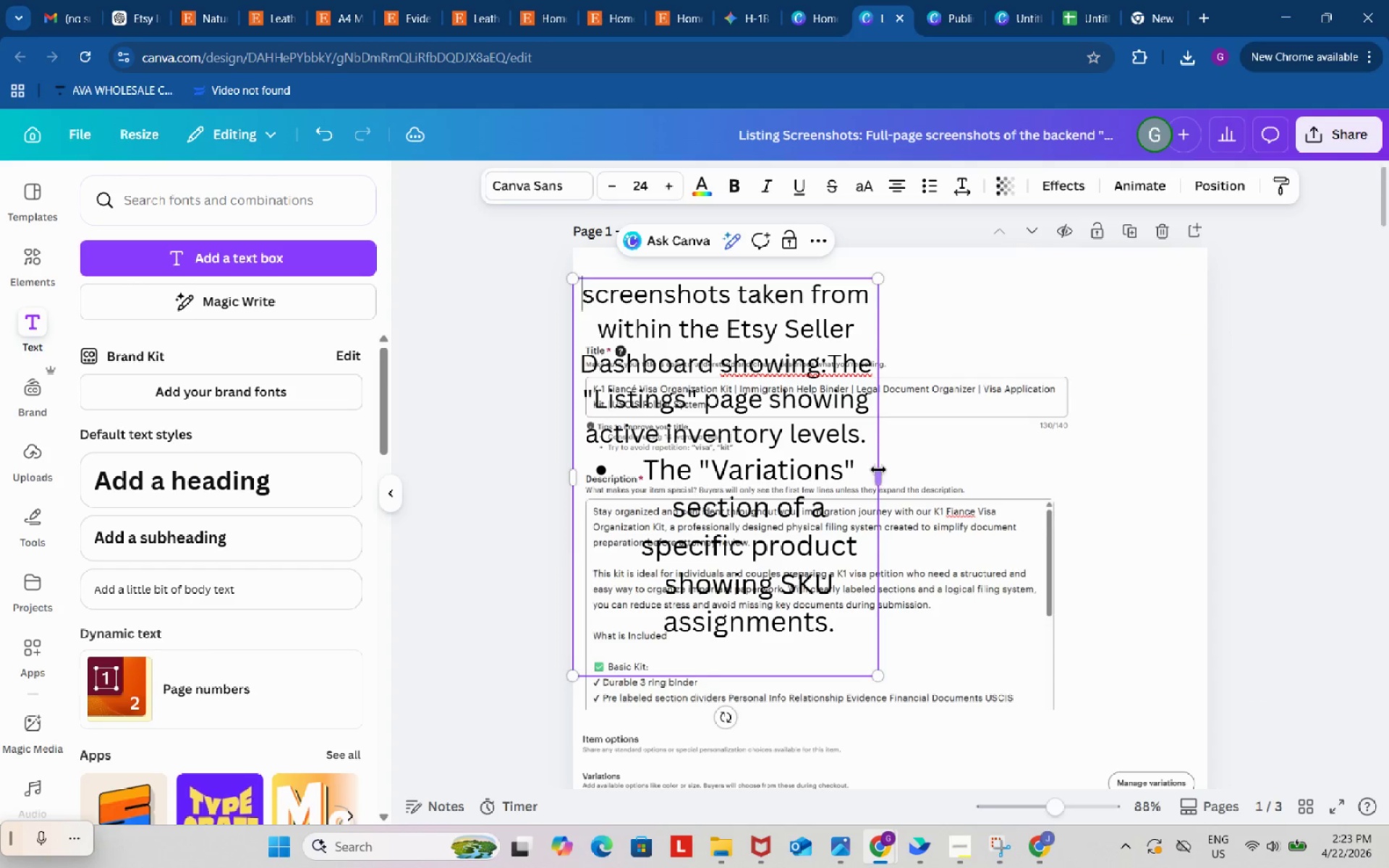 
left_click_drag(start_coordinate=[880, 471], to_coordinate=[1192, 346])
 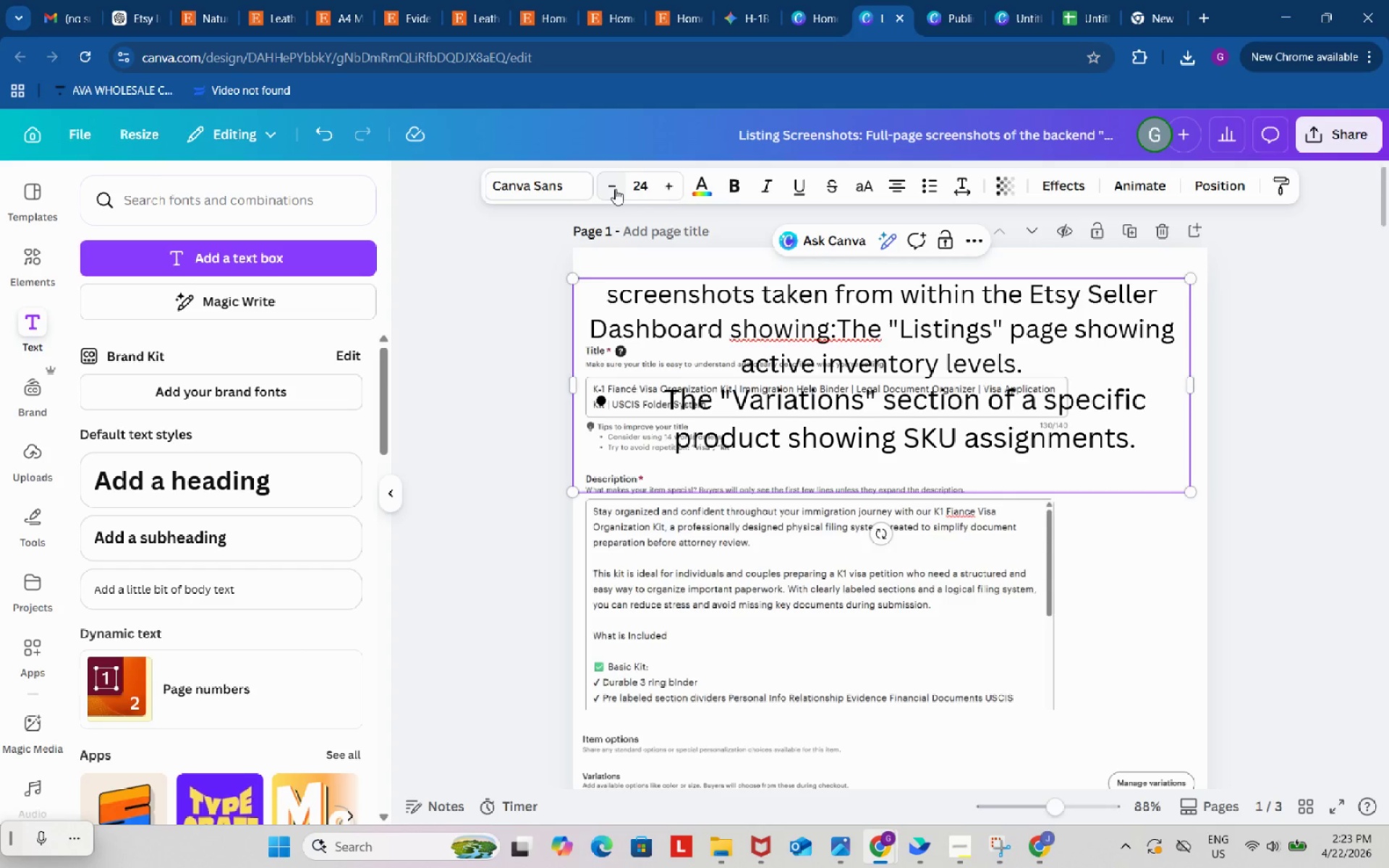 
double_click([615, 189])
 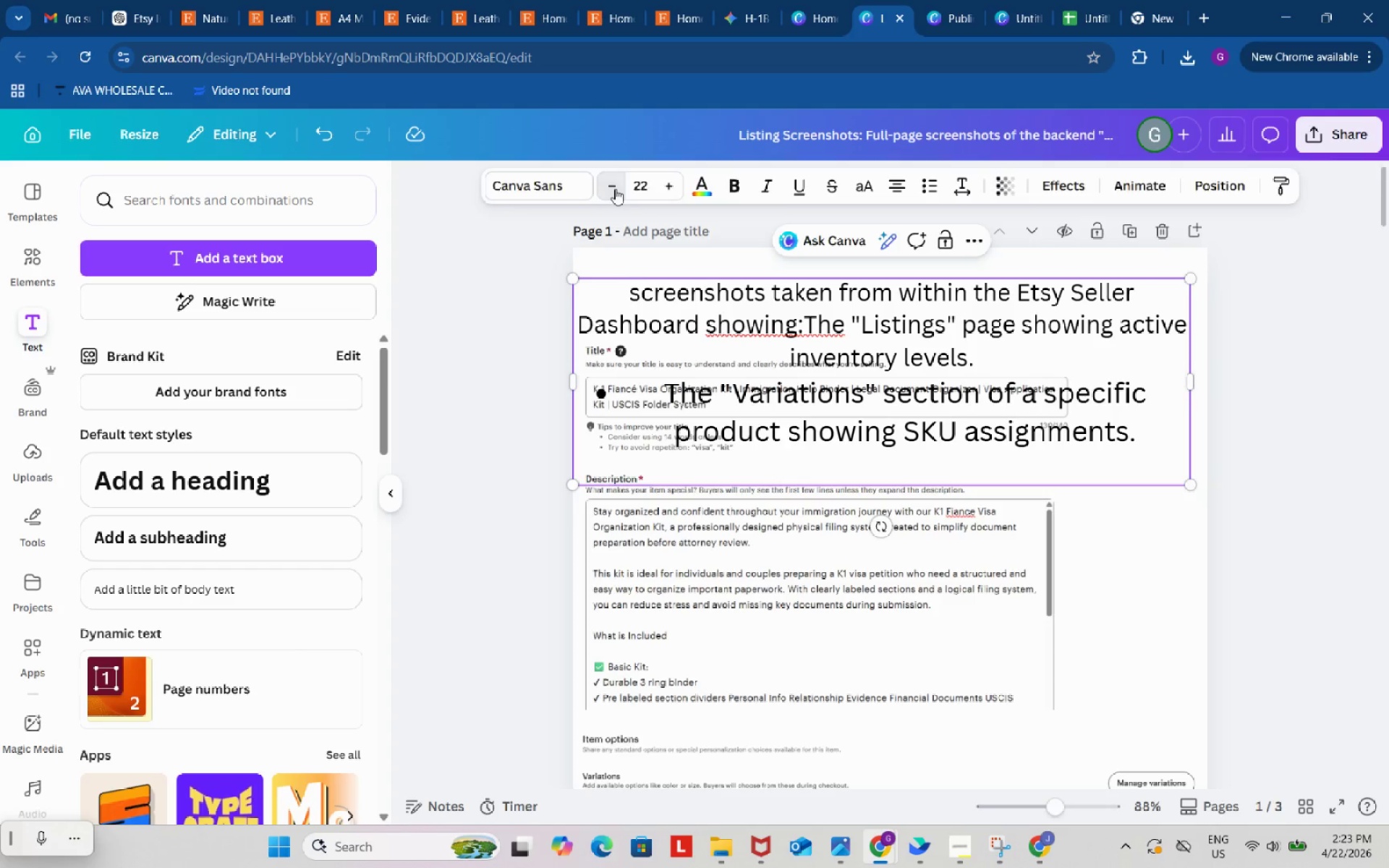 
triple_click([615, 189])
 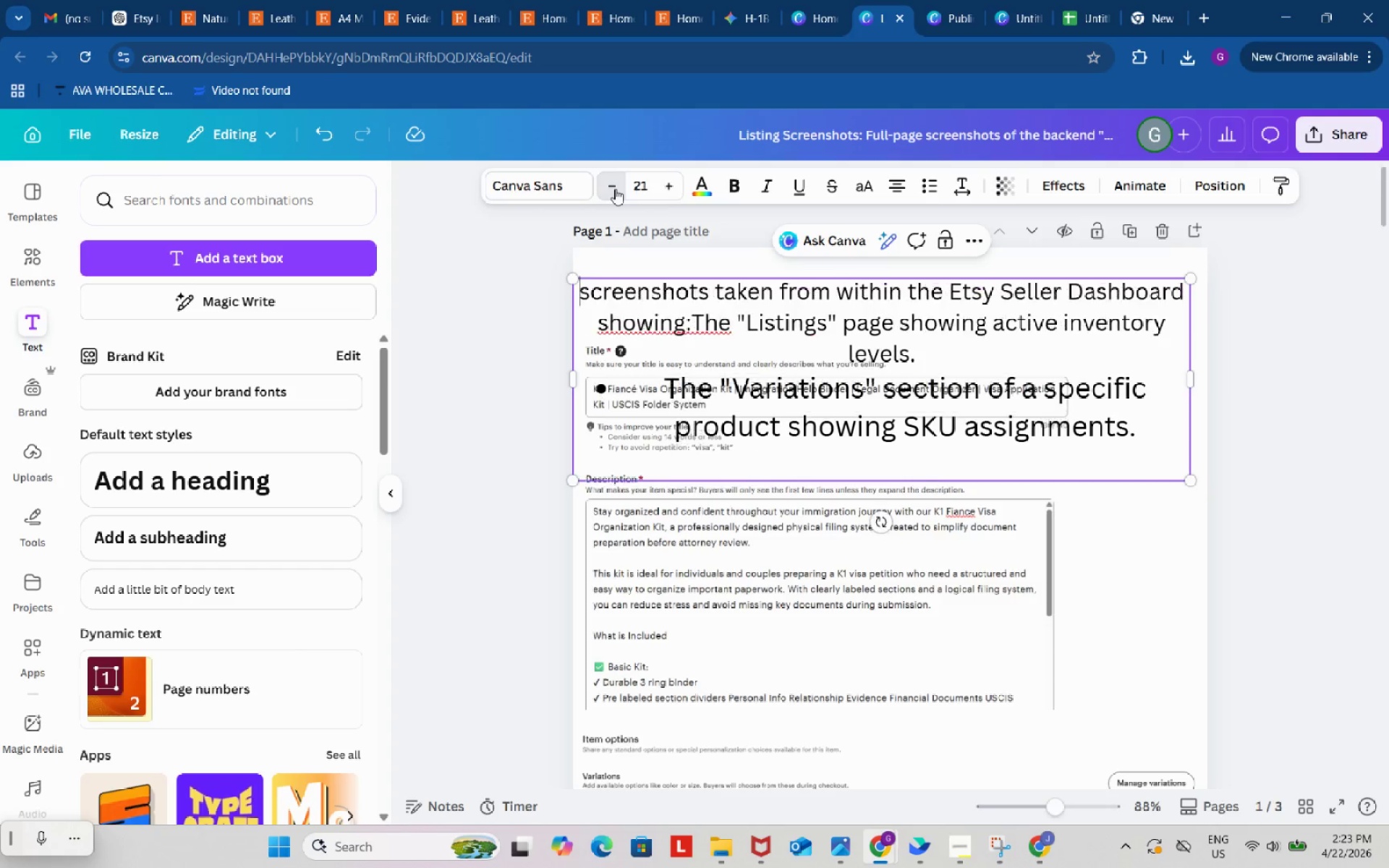 
triple_click([615, 189])
 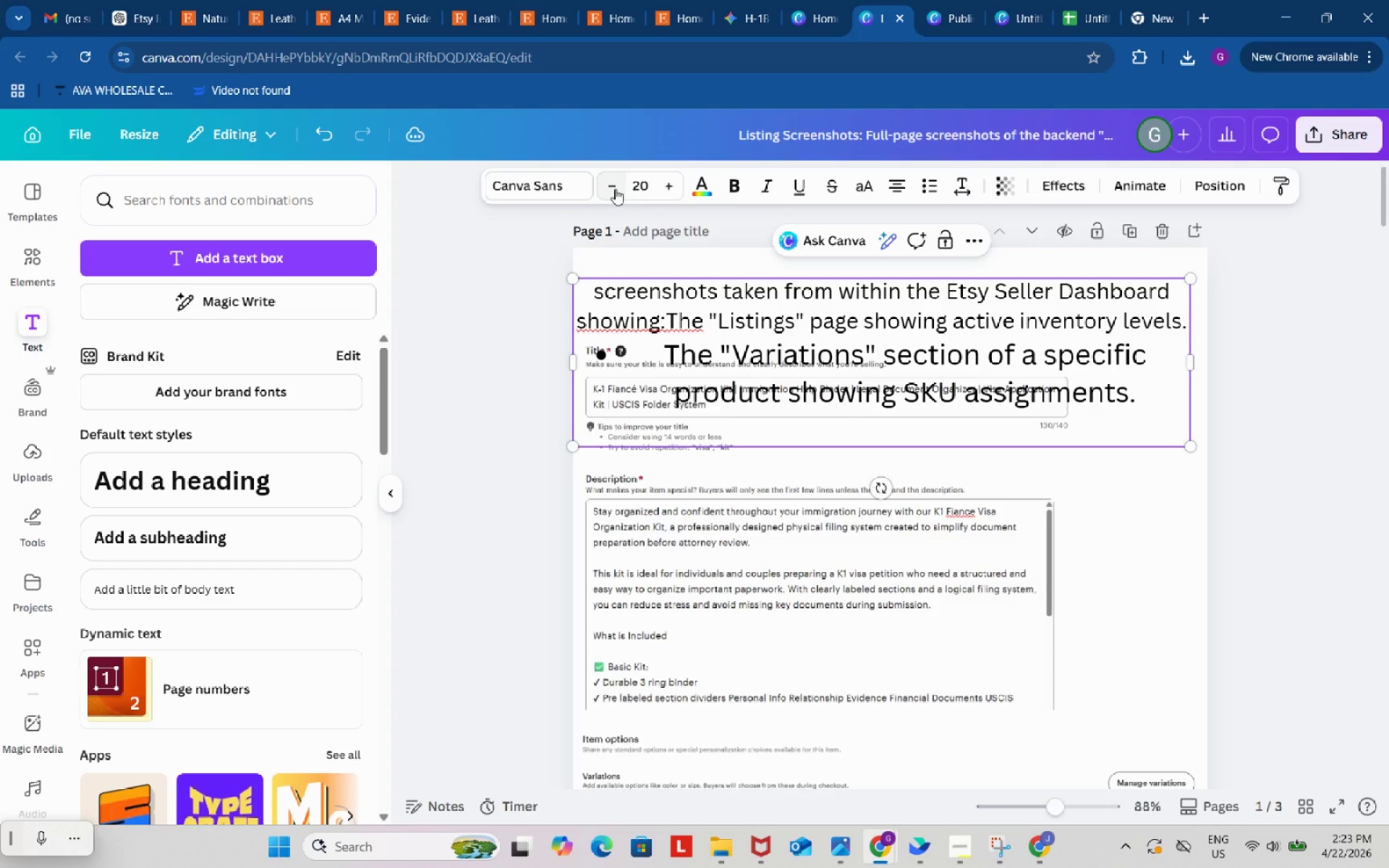 
key(Control+ControlLeft)
 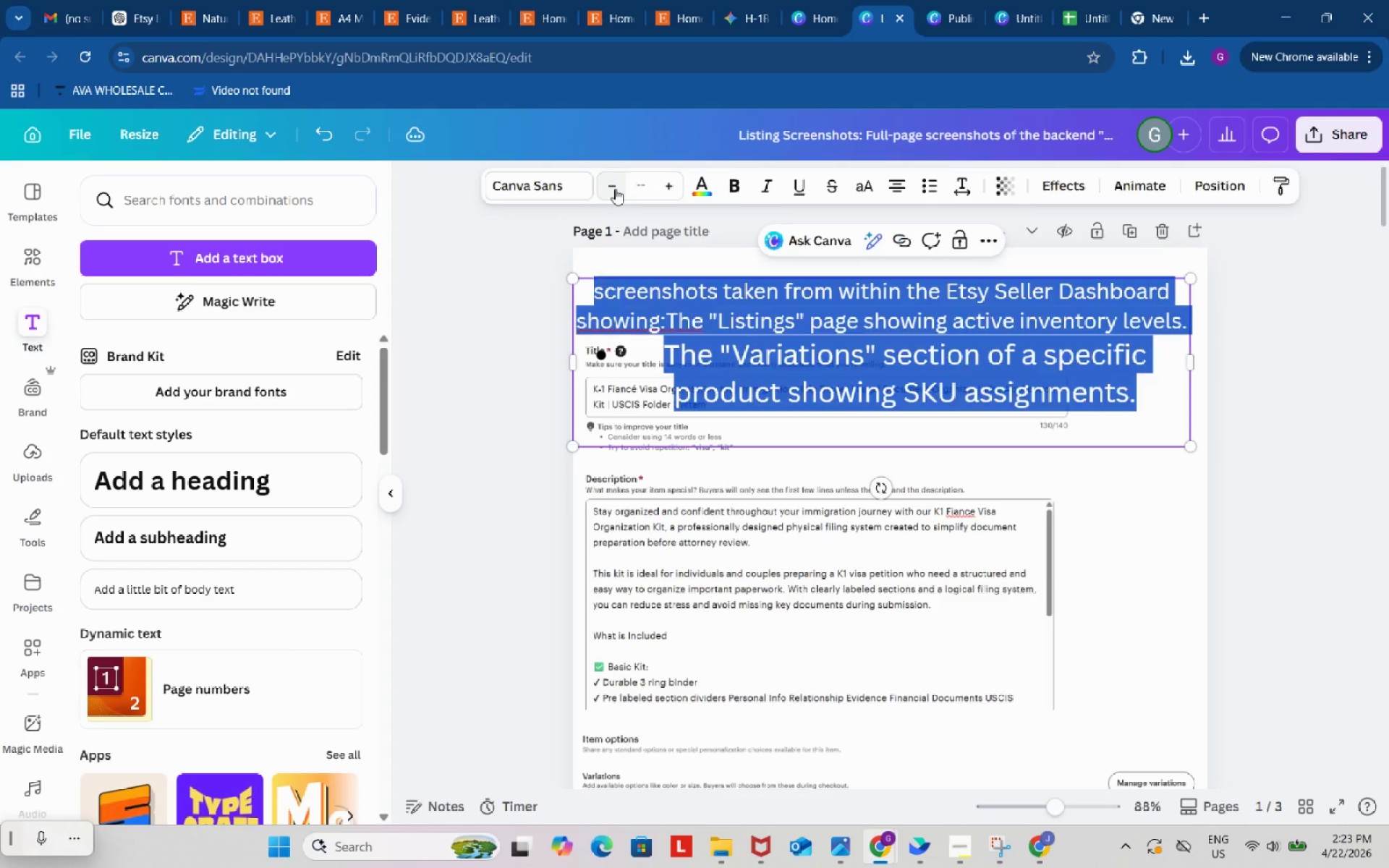 
key(Control+A)
 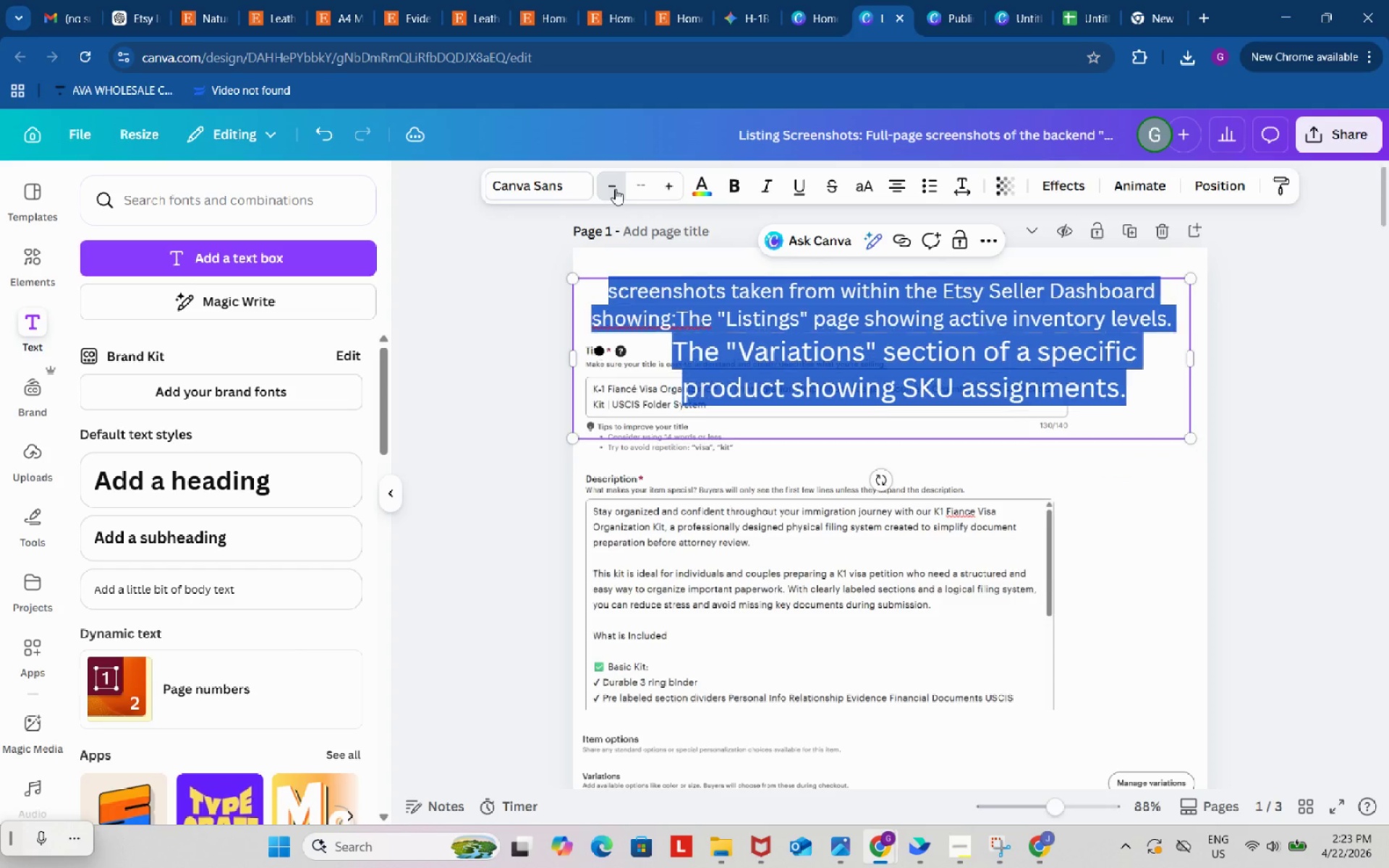 
double_click([615, 189])
 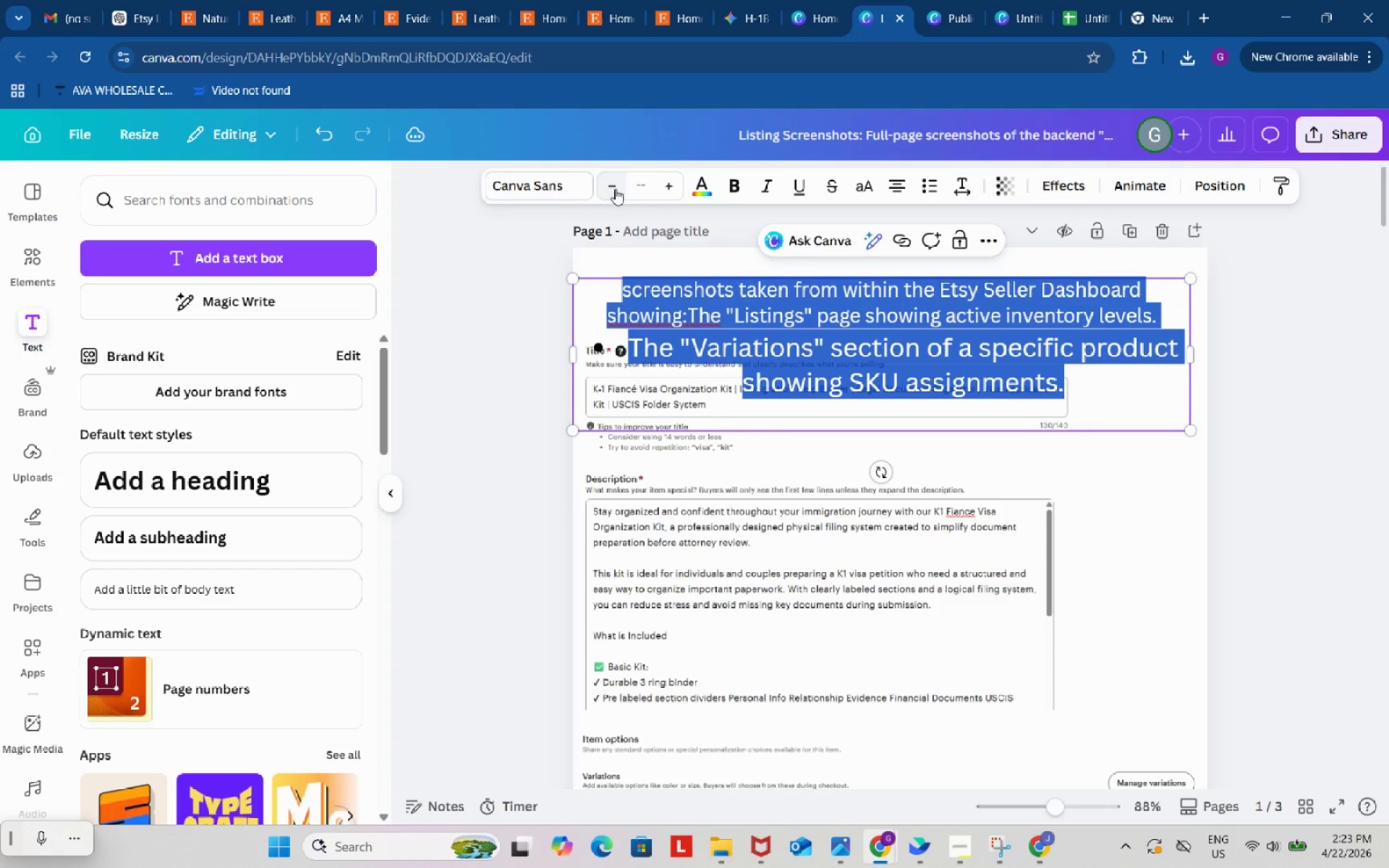 
triple_click([615, 189])
 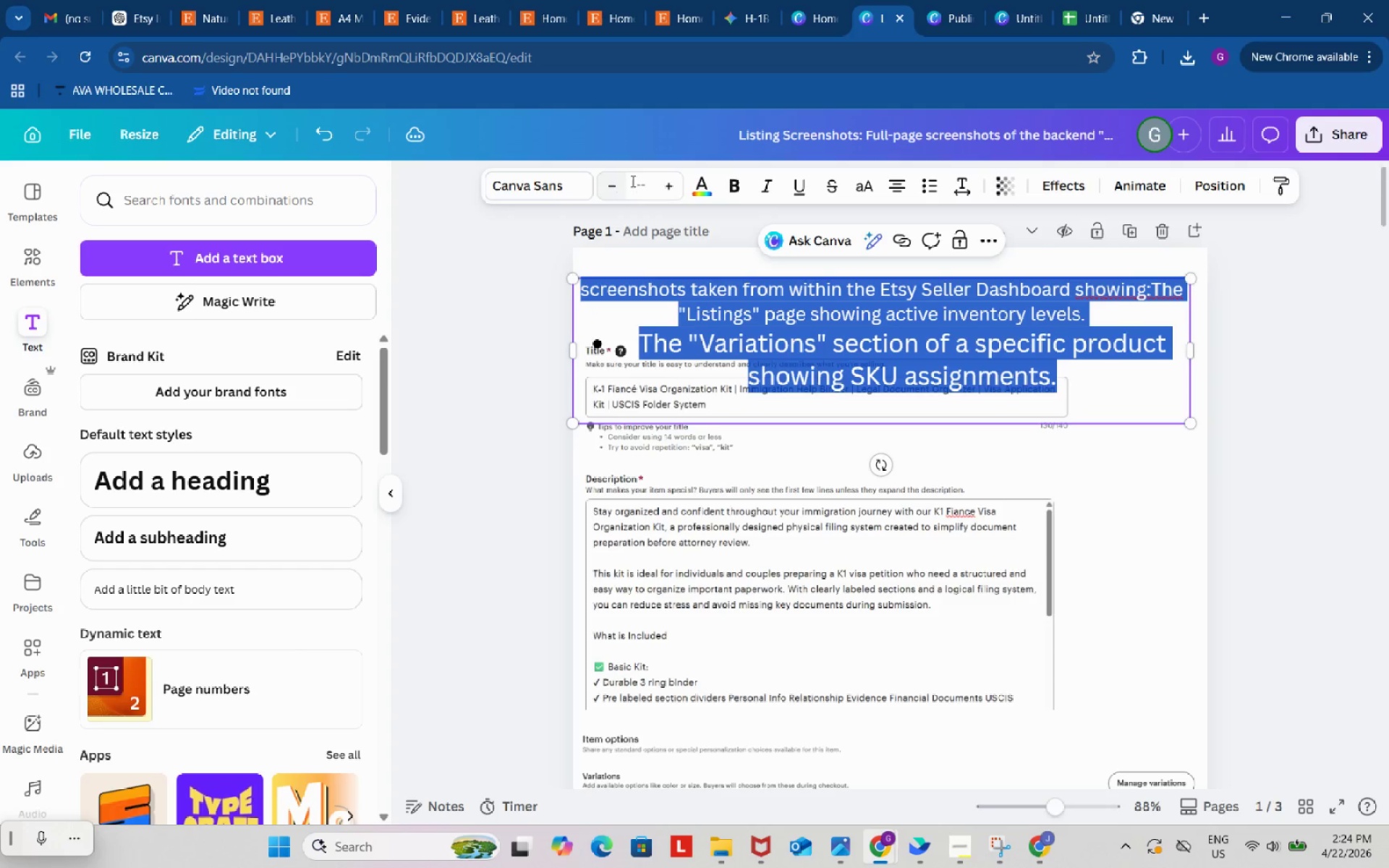 
left_click([647, 180])
 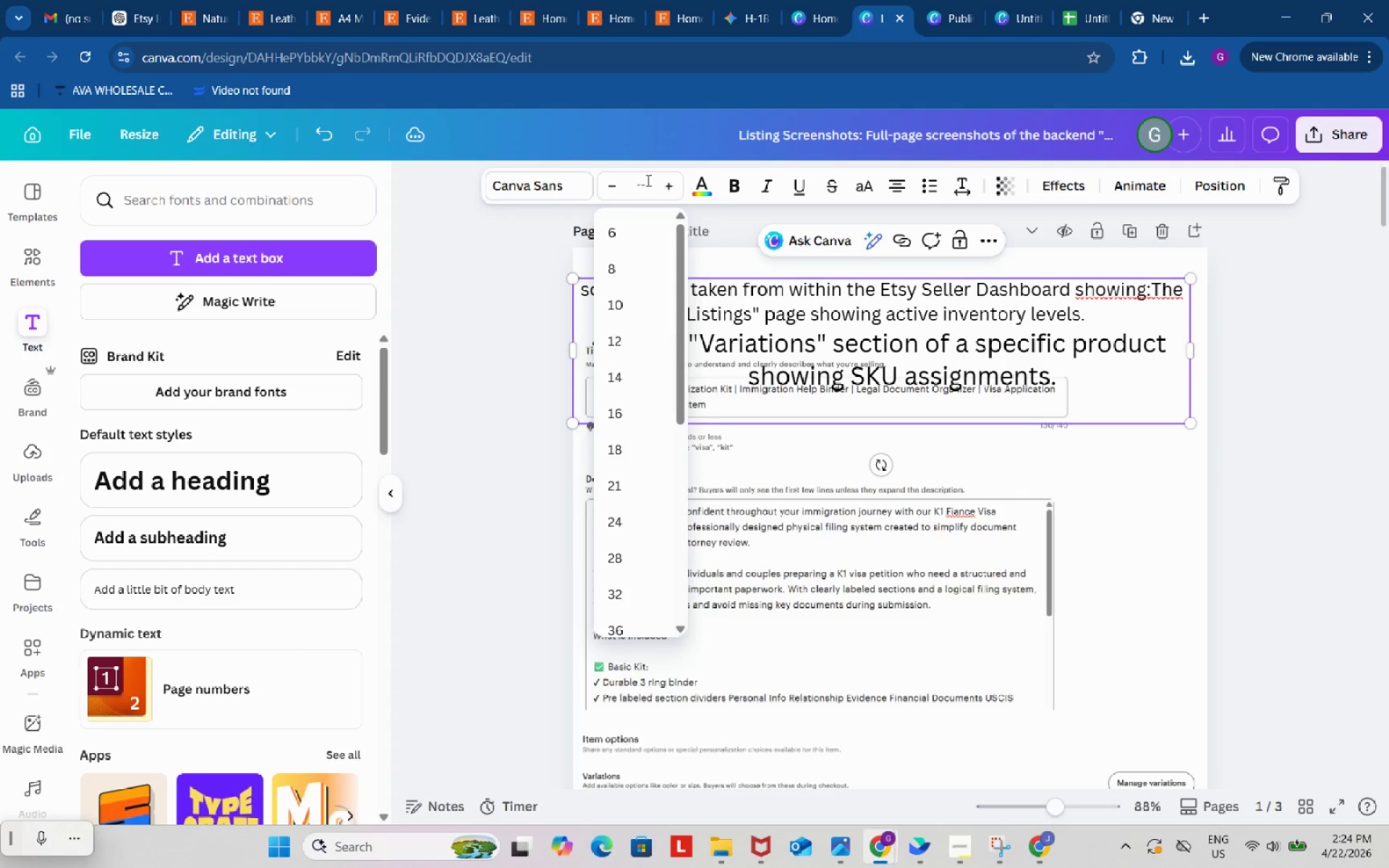 
key(Numpad4)
 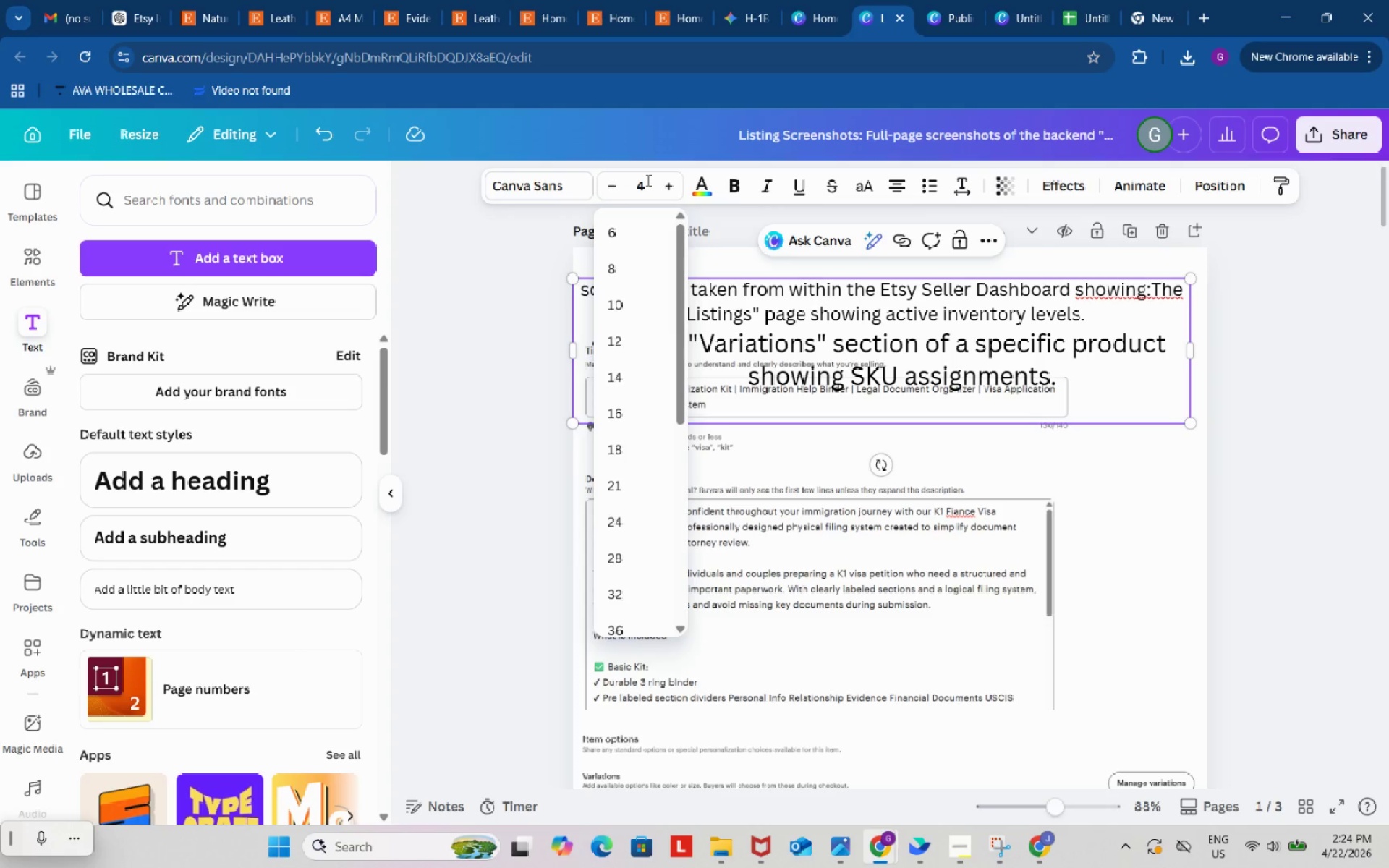 
key(Backspace)
 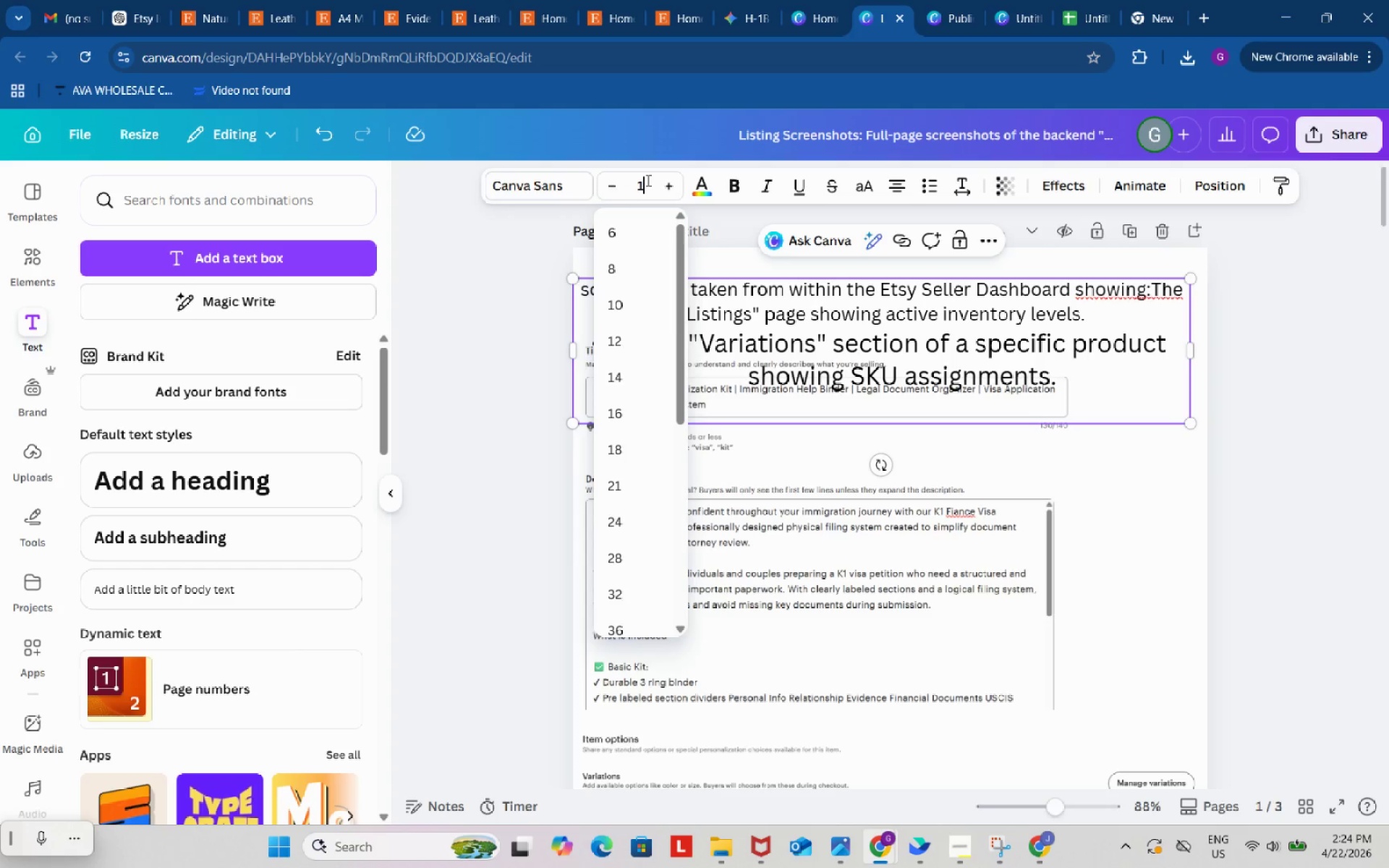 
key(Numpad1)
 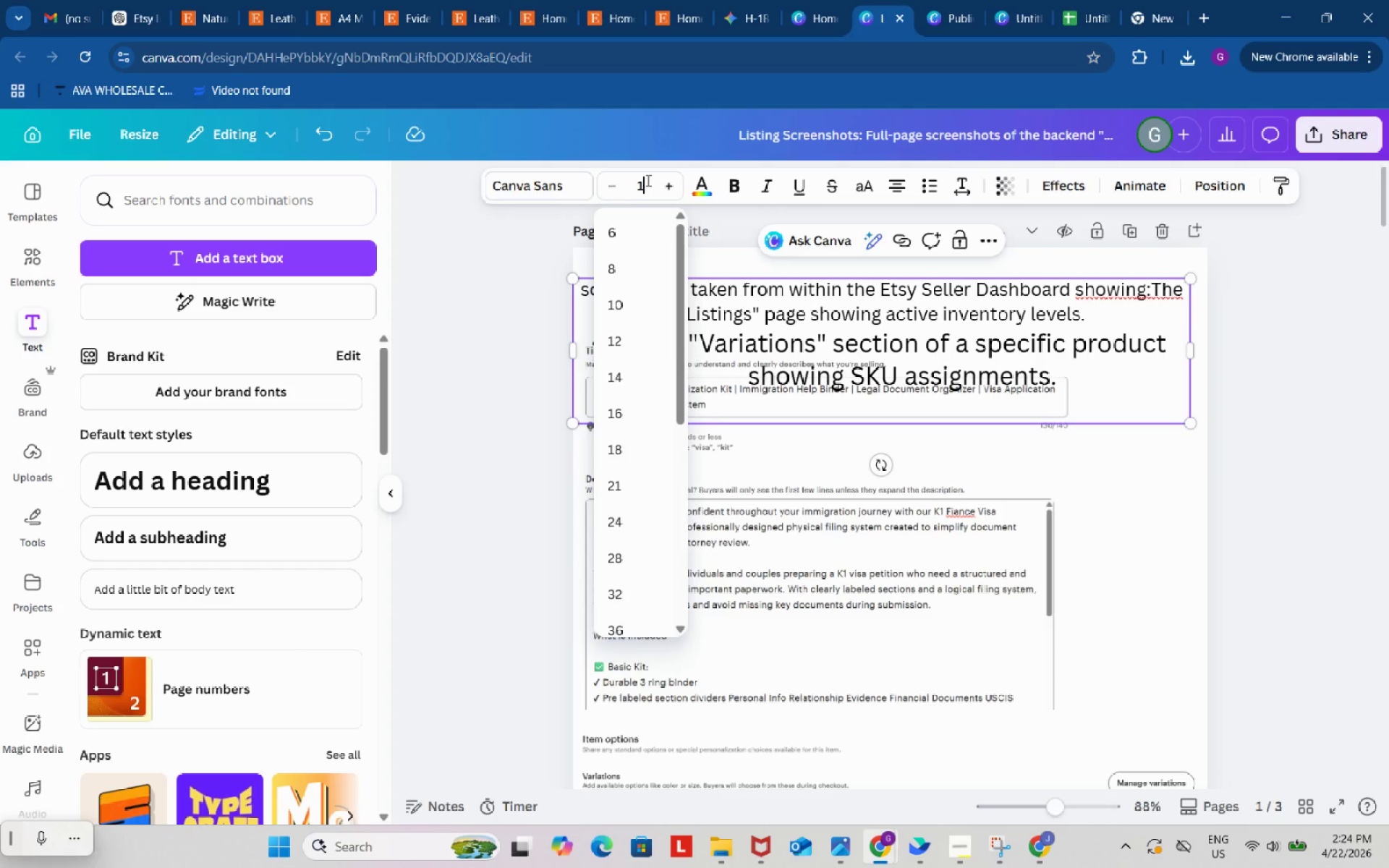 
key(Numpad2)
 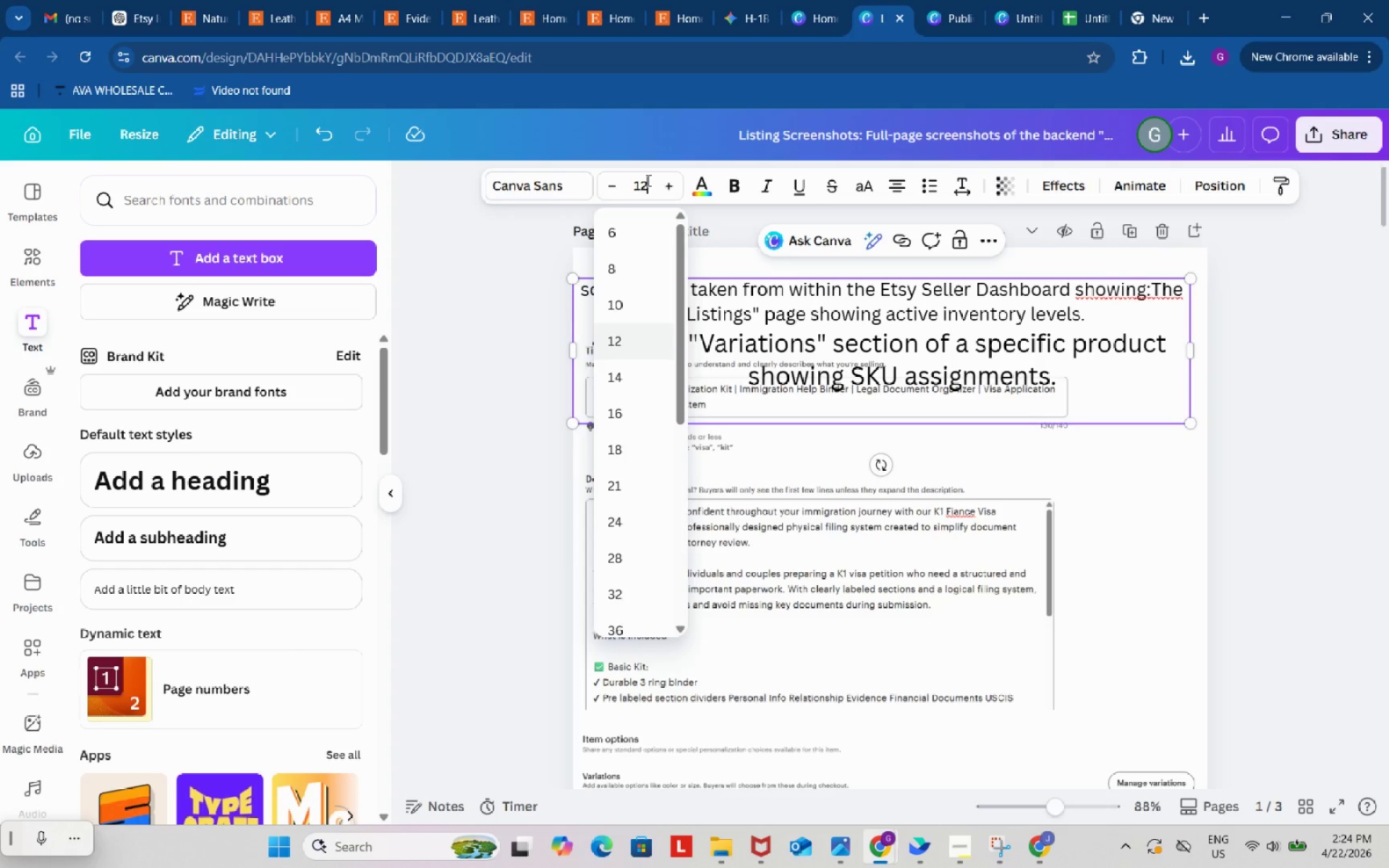 
key(Enter)
 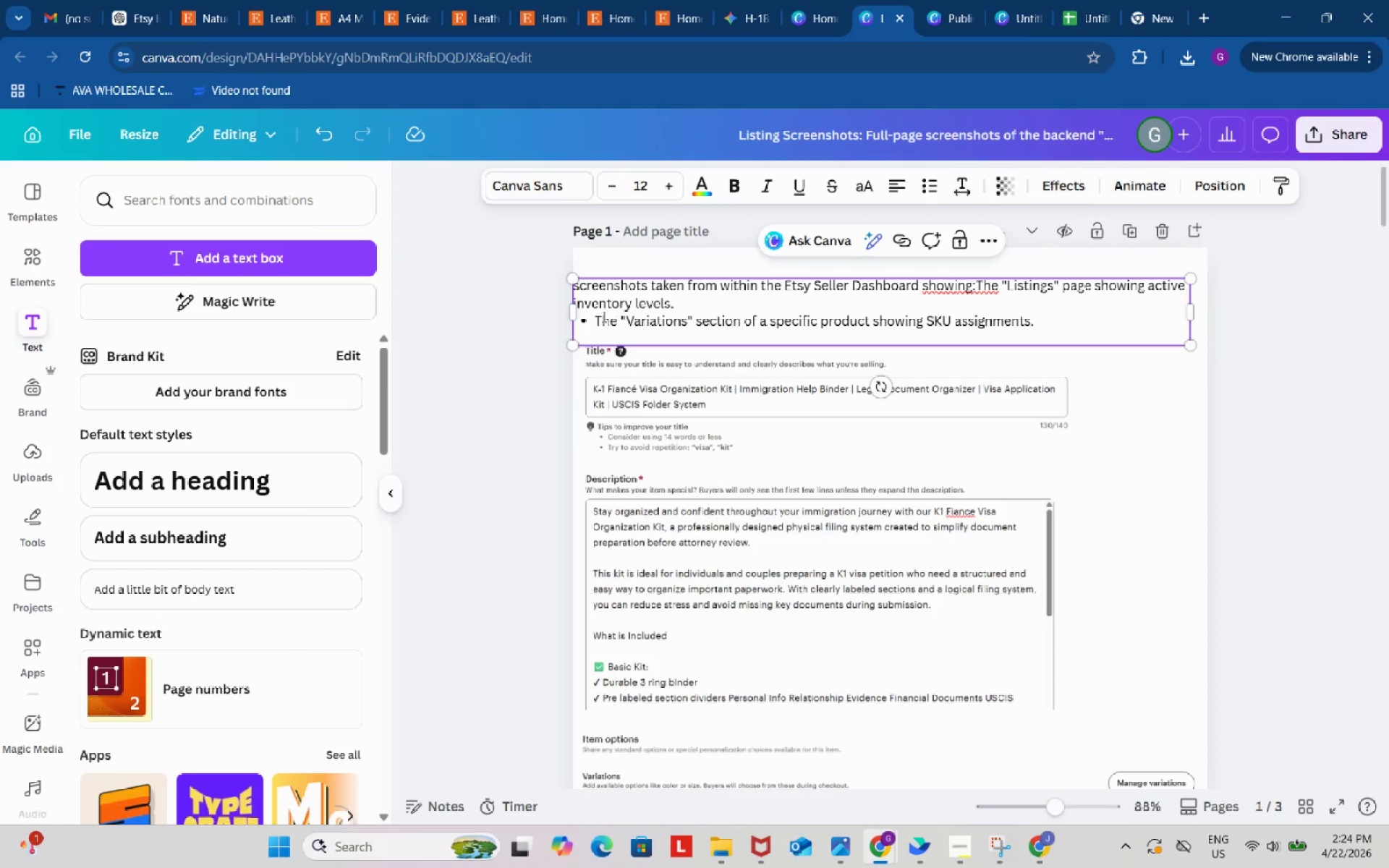 
left_click([592, 320])
 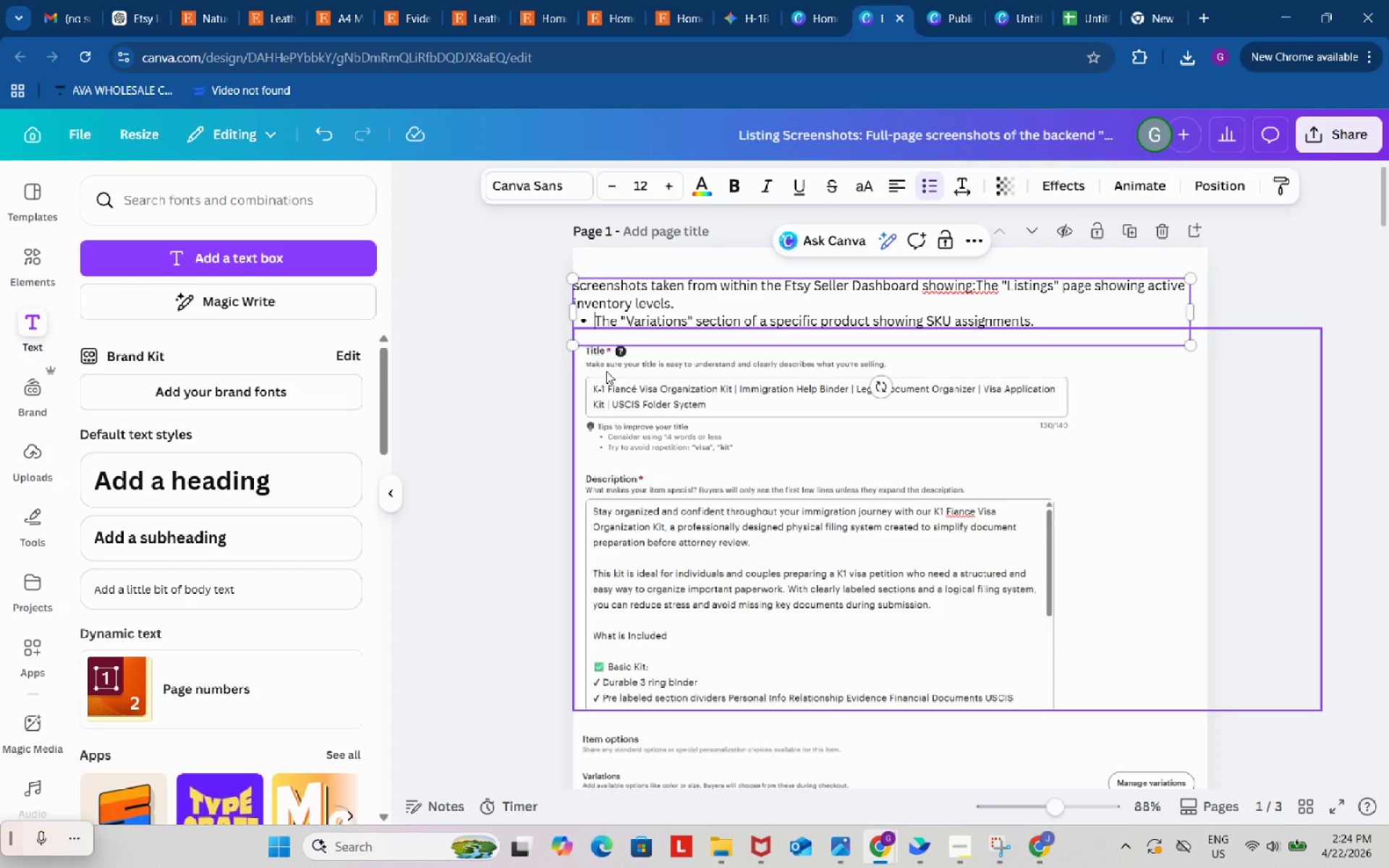 
key(Backspace)
 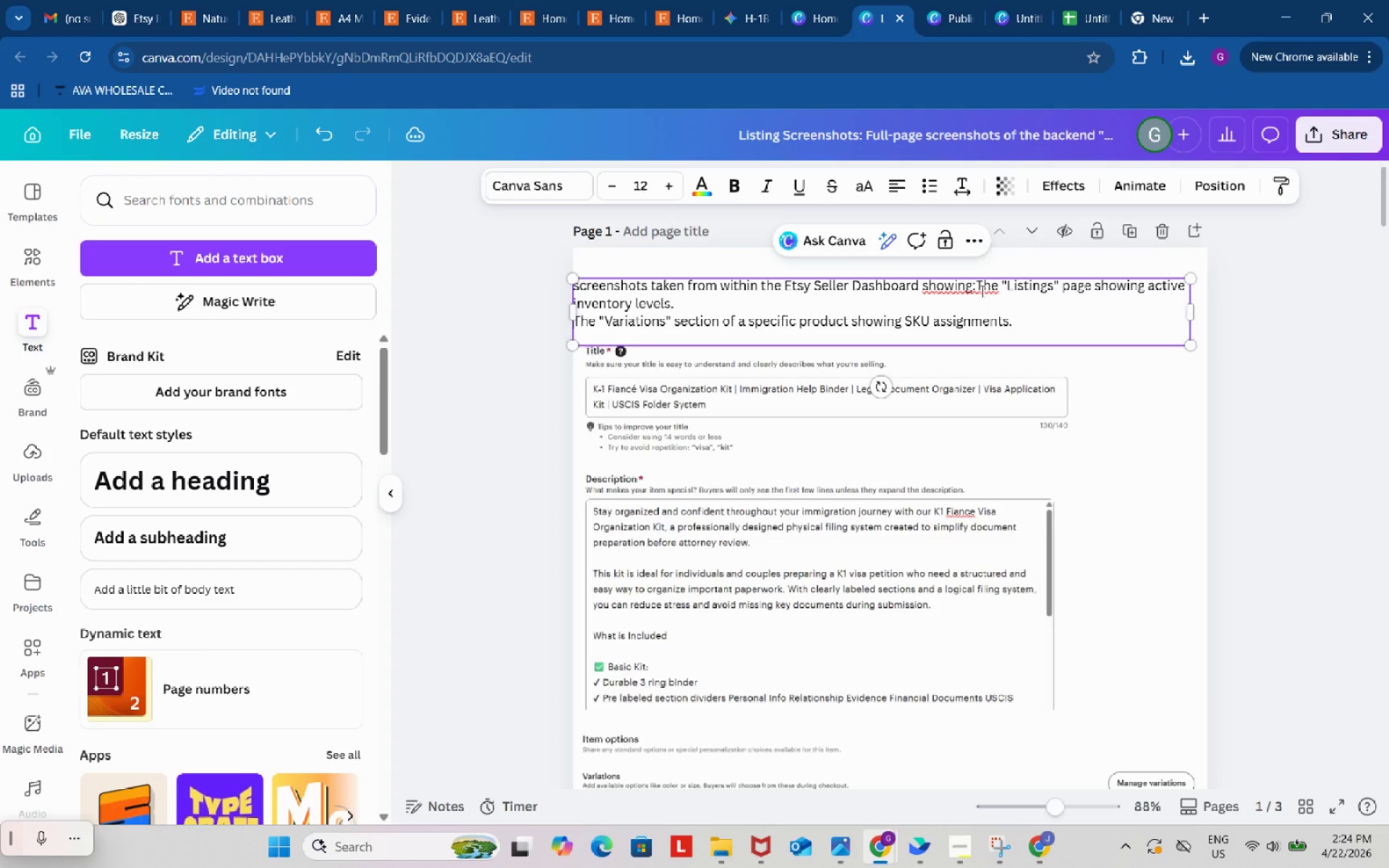 
left_click([977, 284])
 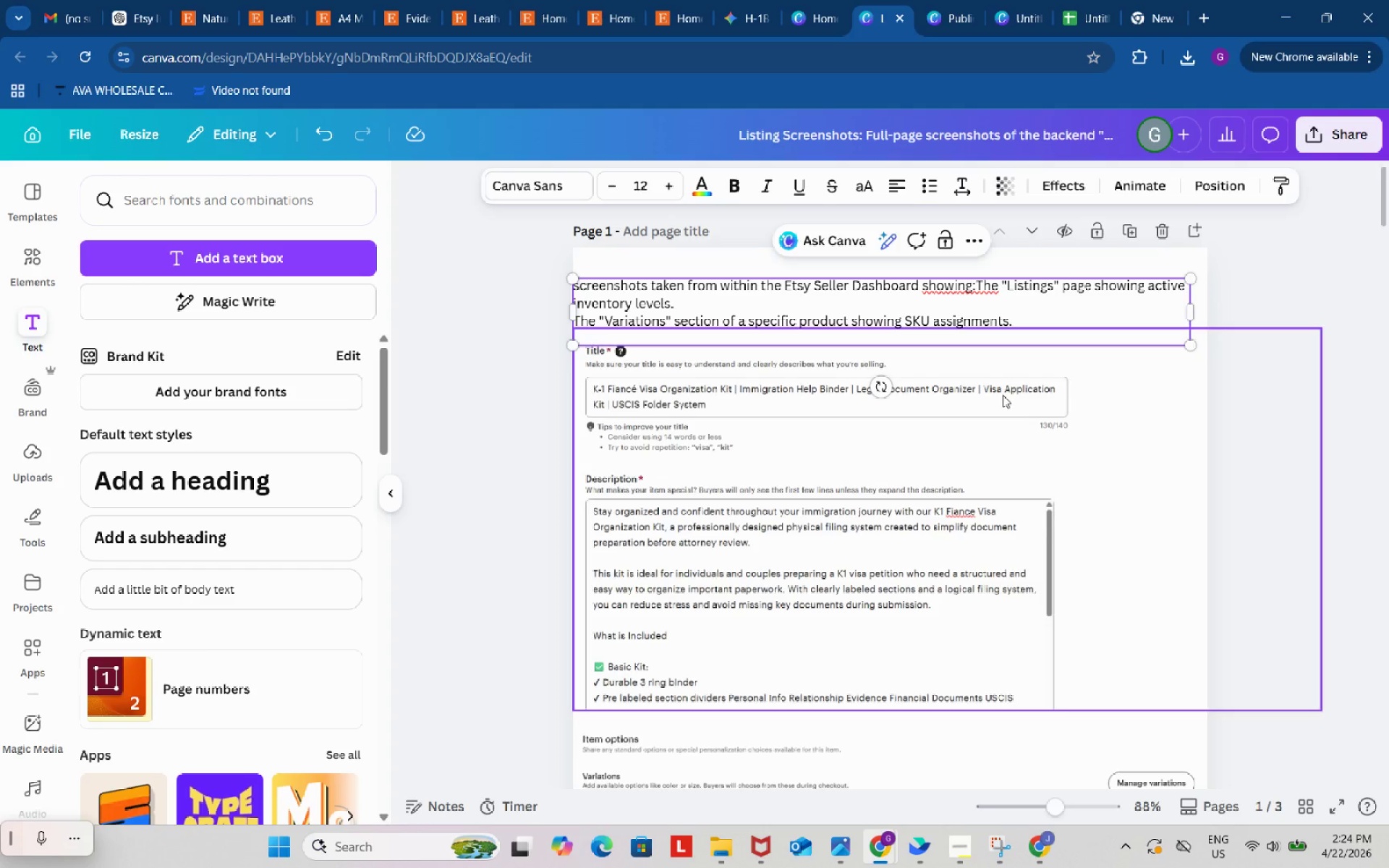 
key(Enter)
 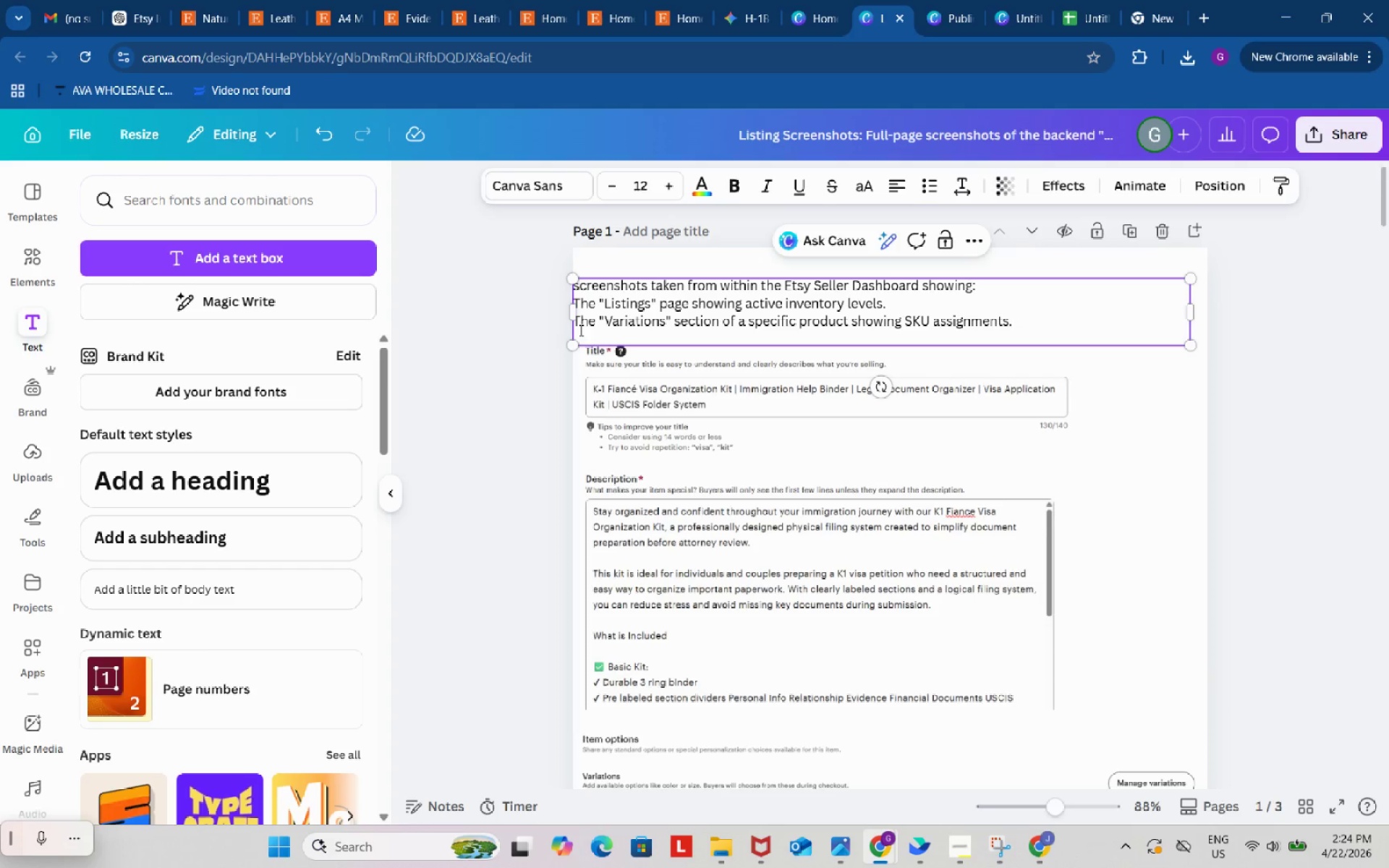 
left_click([518, 327])
 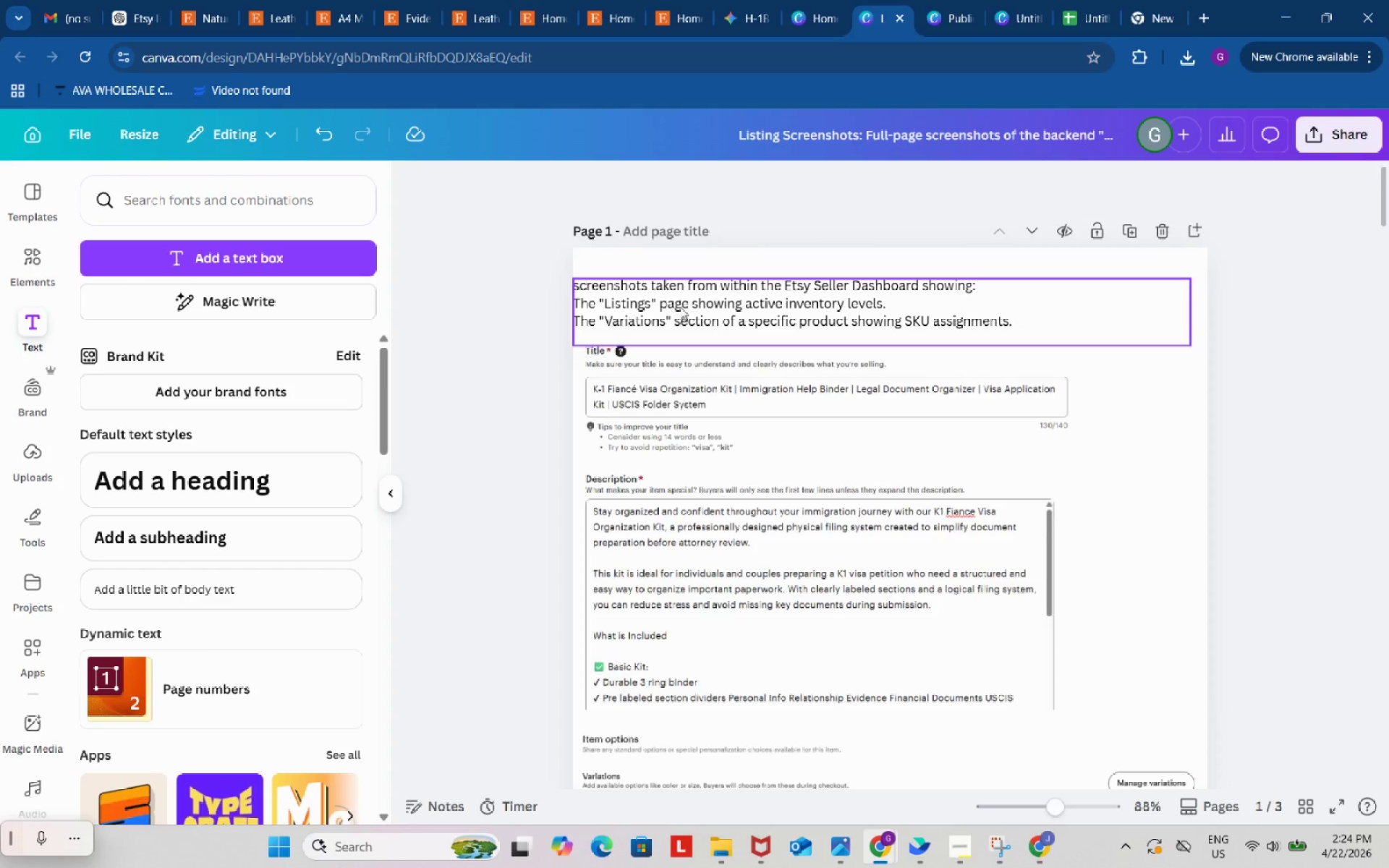 
left_click_drag(start_coordinate=[680, 307], to_coordinate=[702, 297])
 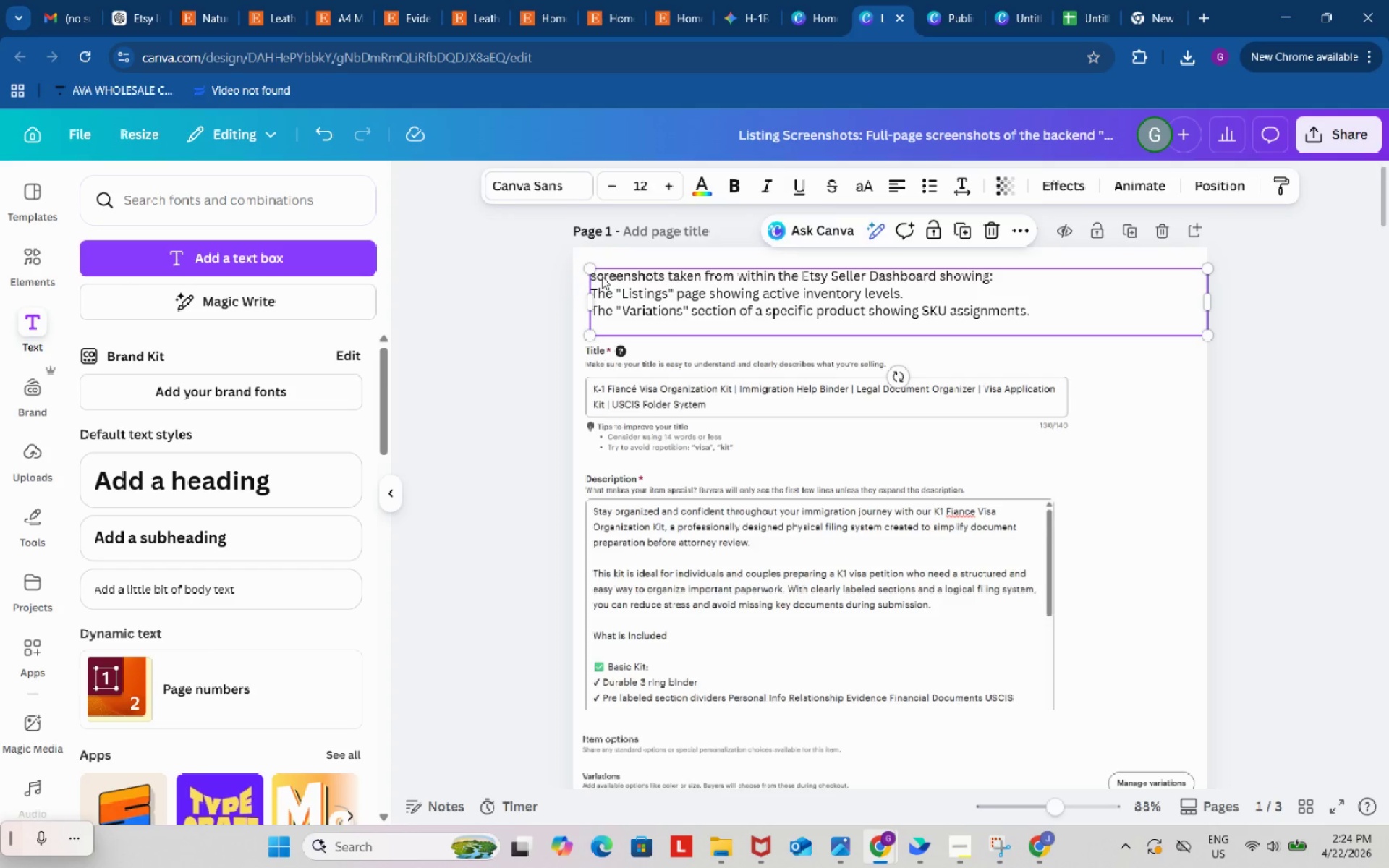 
double_click([602, 276])
 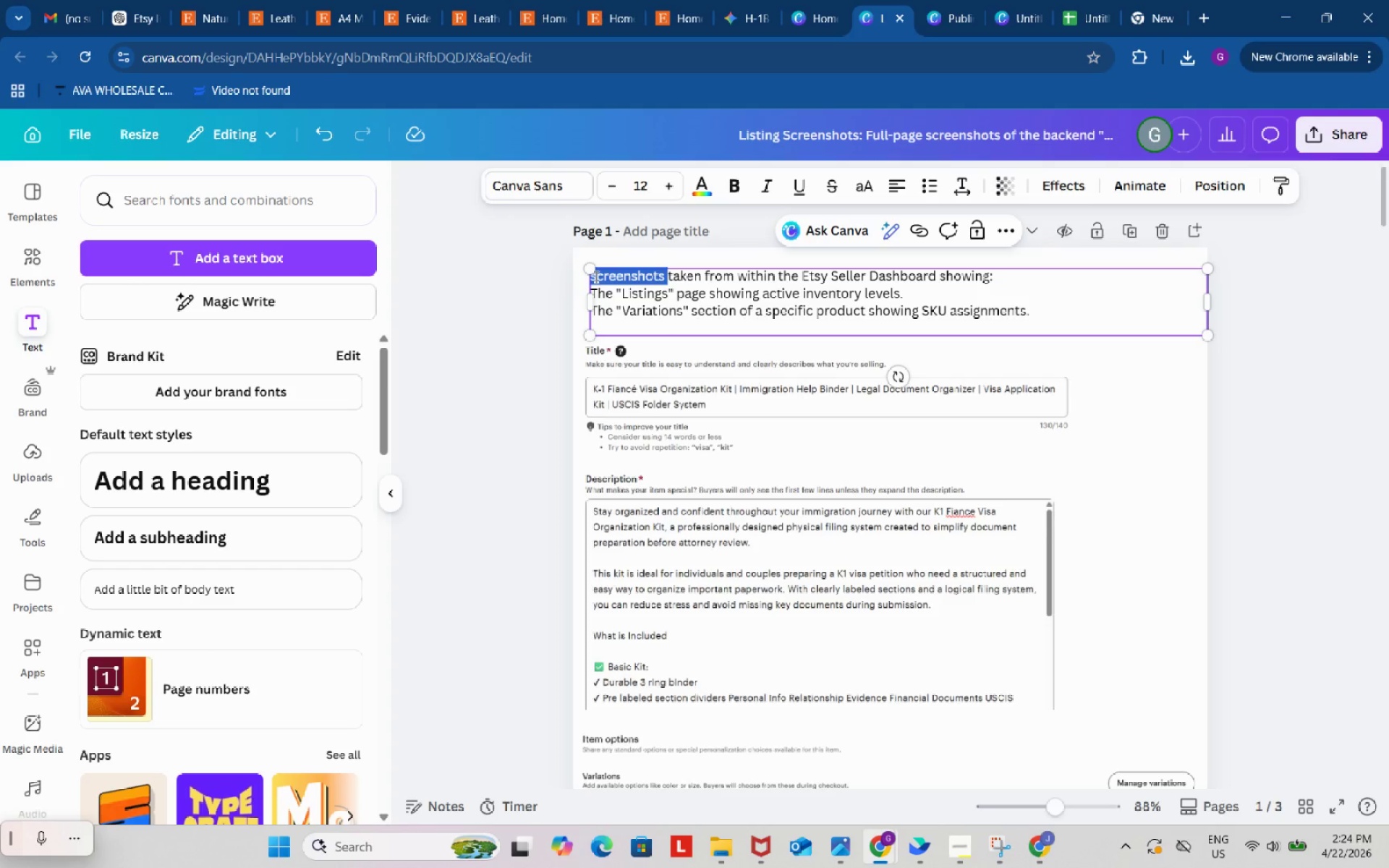 
triple_click([595, 276])
 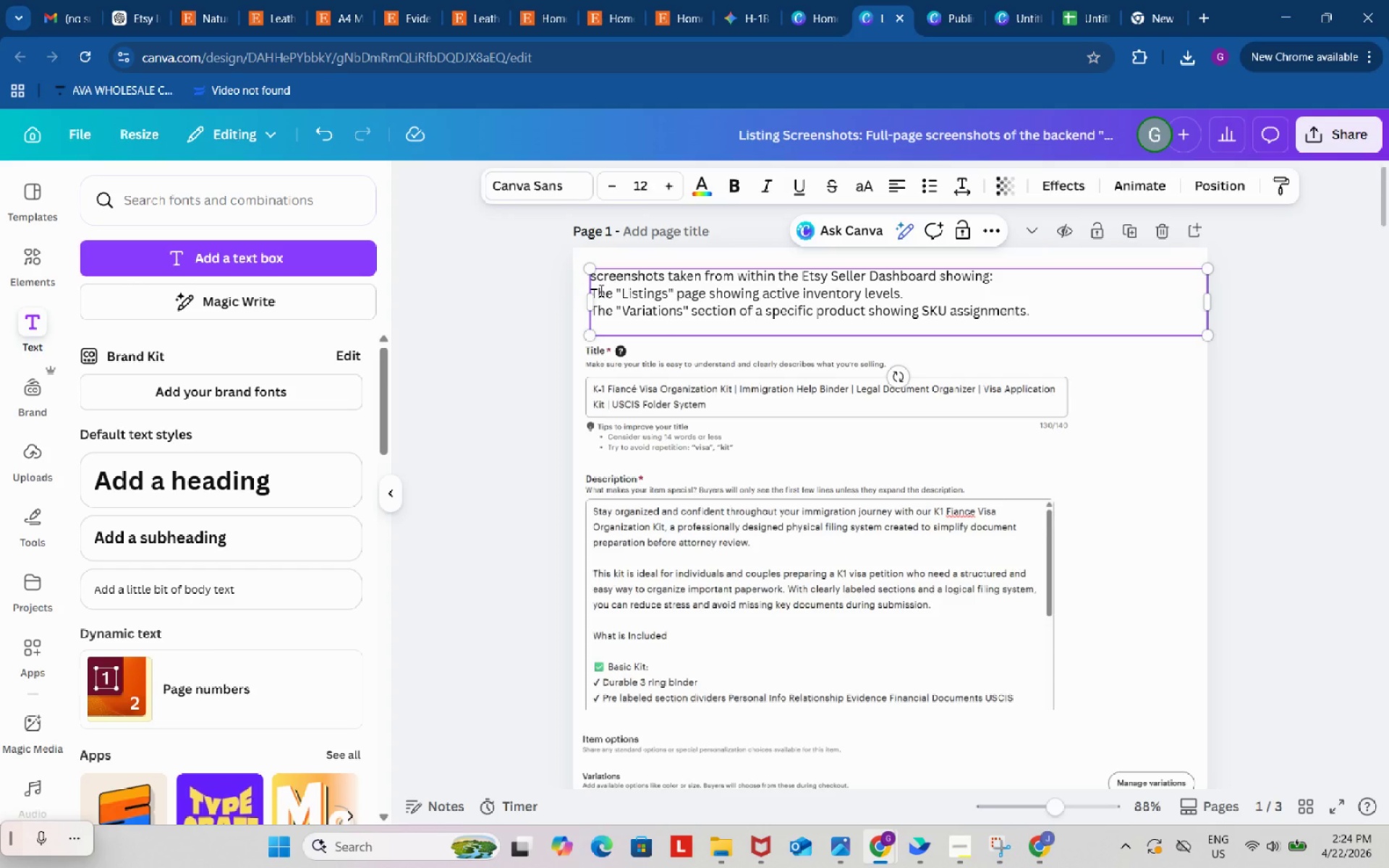 
key(Backspace)